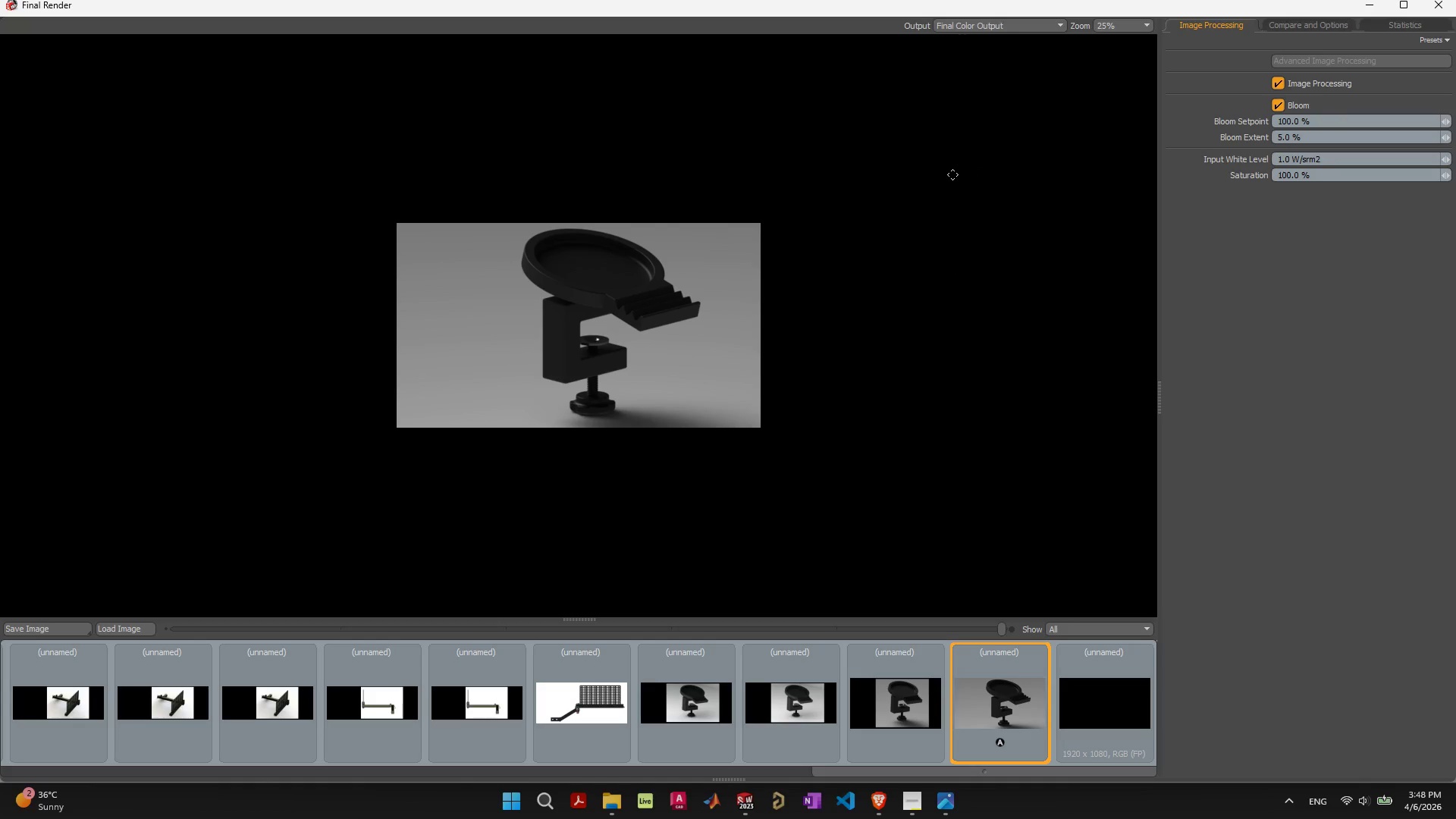 
scroll: coordinate [769, 217], scroll_direction: down, amount: 3.0
 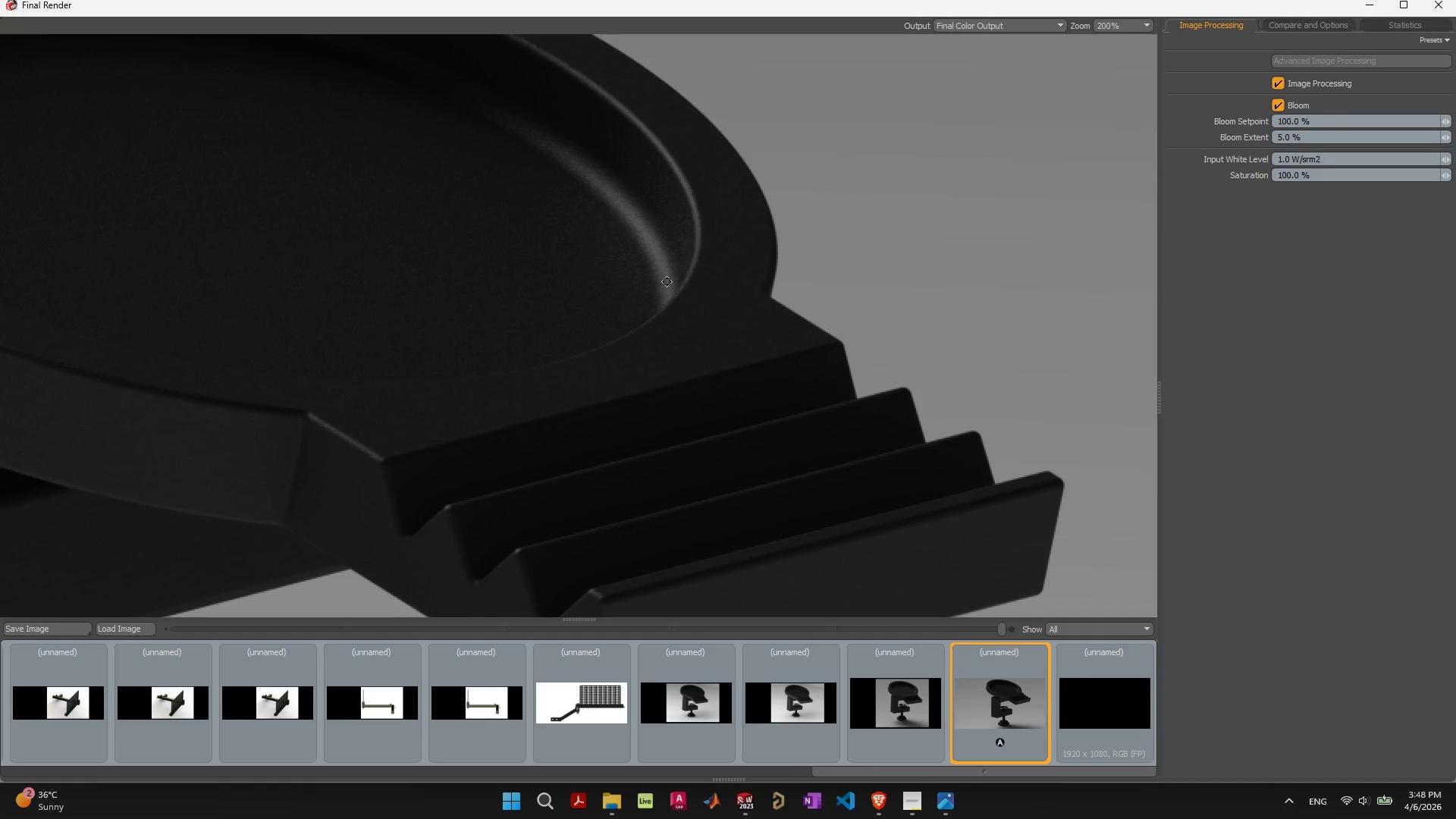 
left_click_drag(start_coordinate=[648, 269], to_coordinate=[866, 211])
 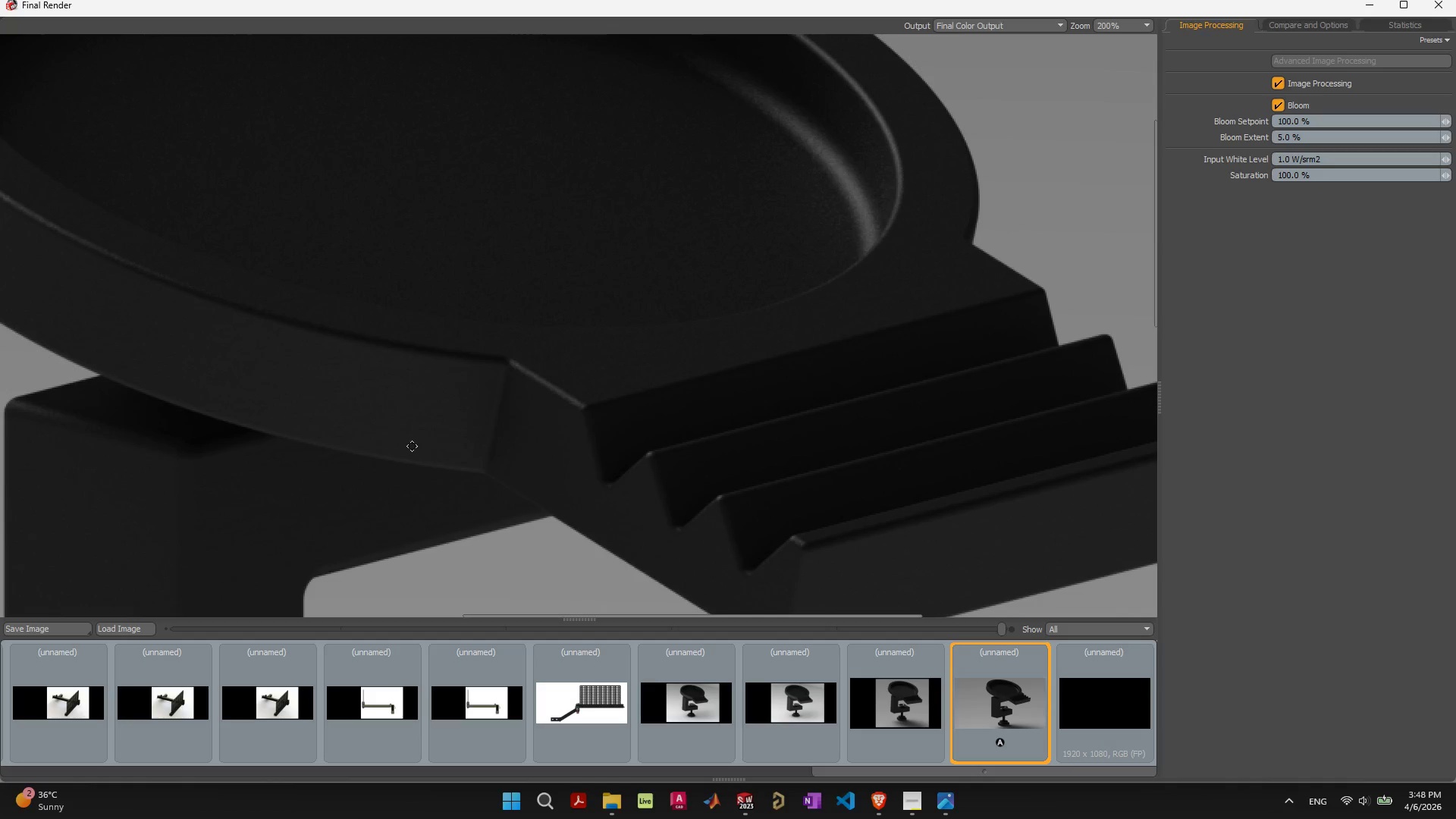 
left_click_drag(start_coordinate=[412, 446], to_coordinate=[596, 318])
 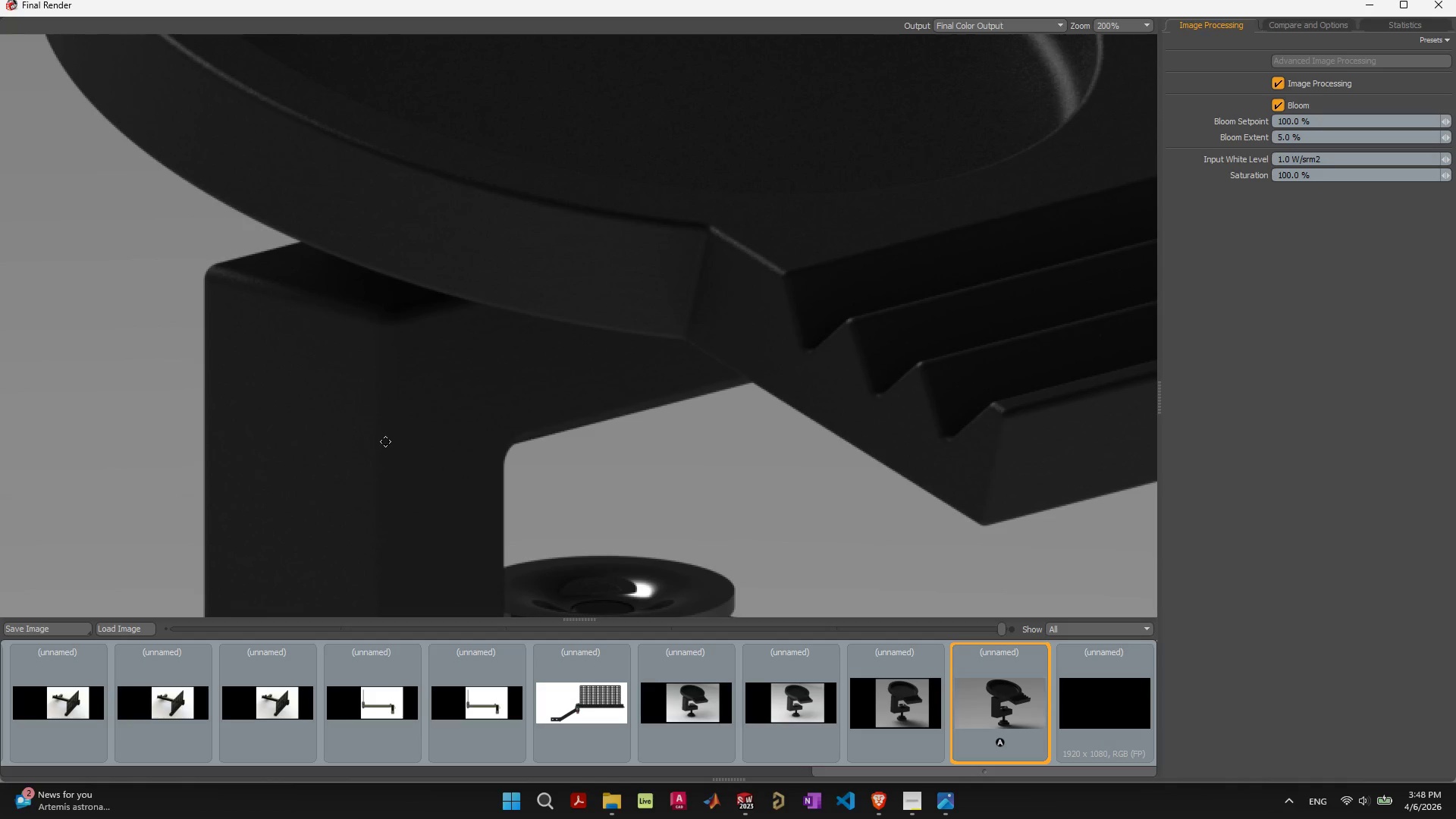 
left_click_drag(start_coordinate=[384, 442], to_coordinate=[471, 305])
 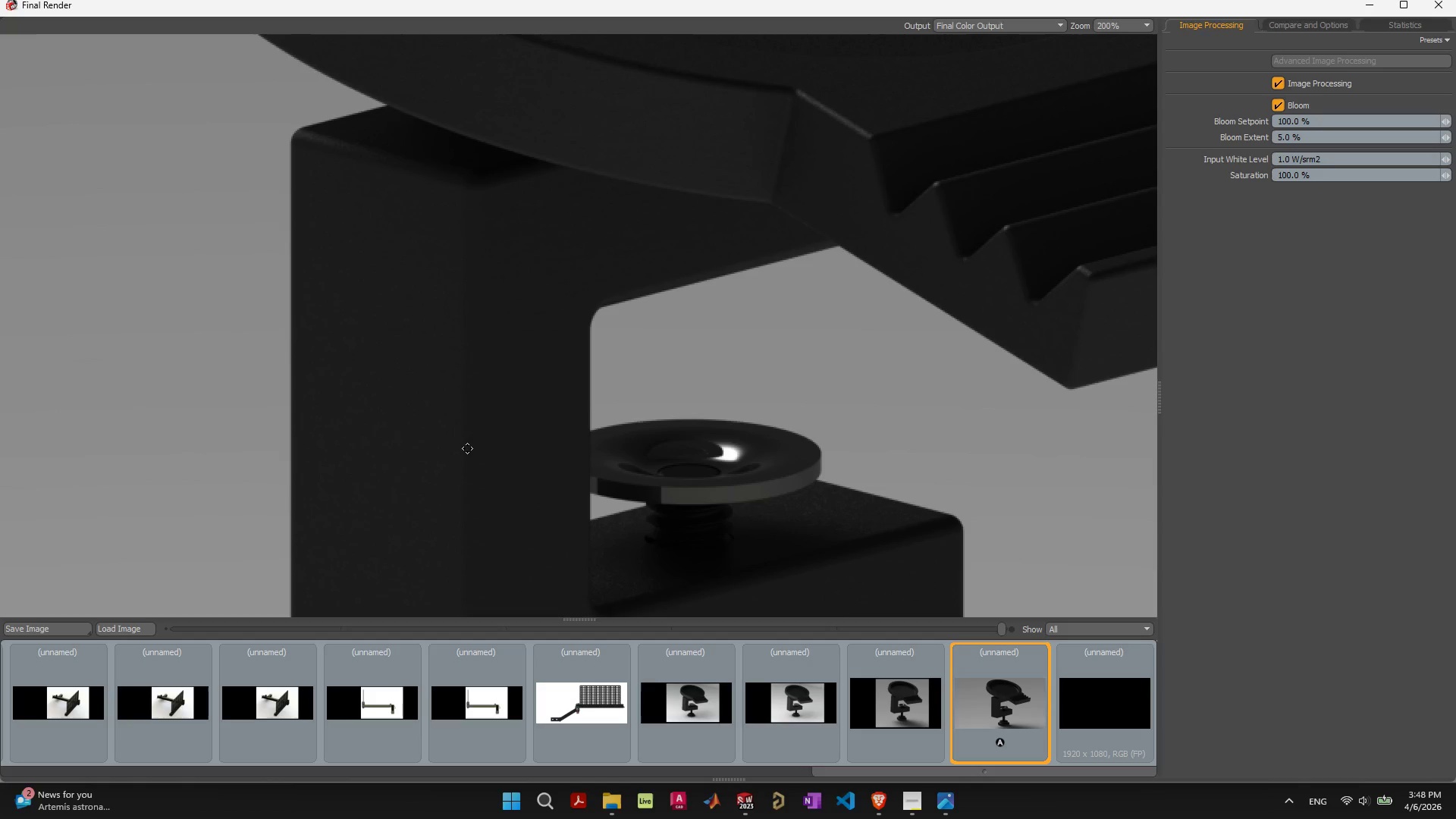 
left_click_drag(start_coordinate=[467, 449], to_coordinate=[453, 381])
 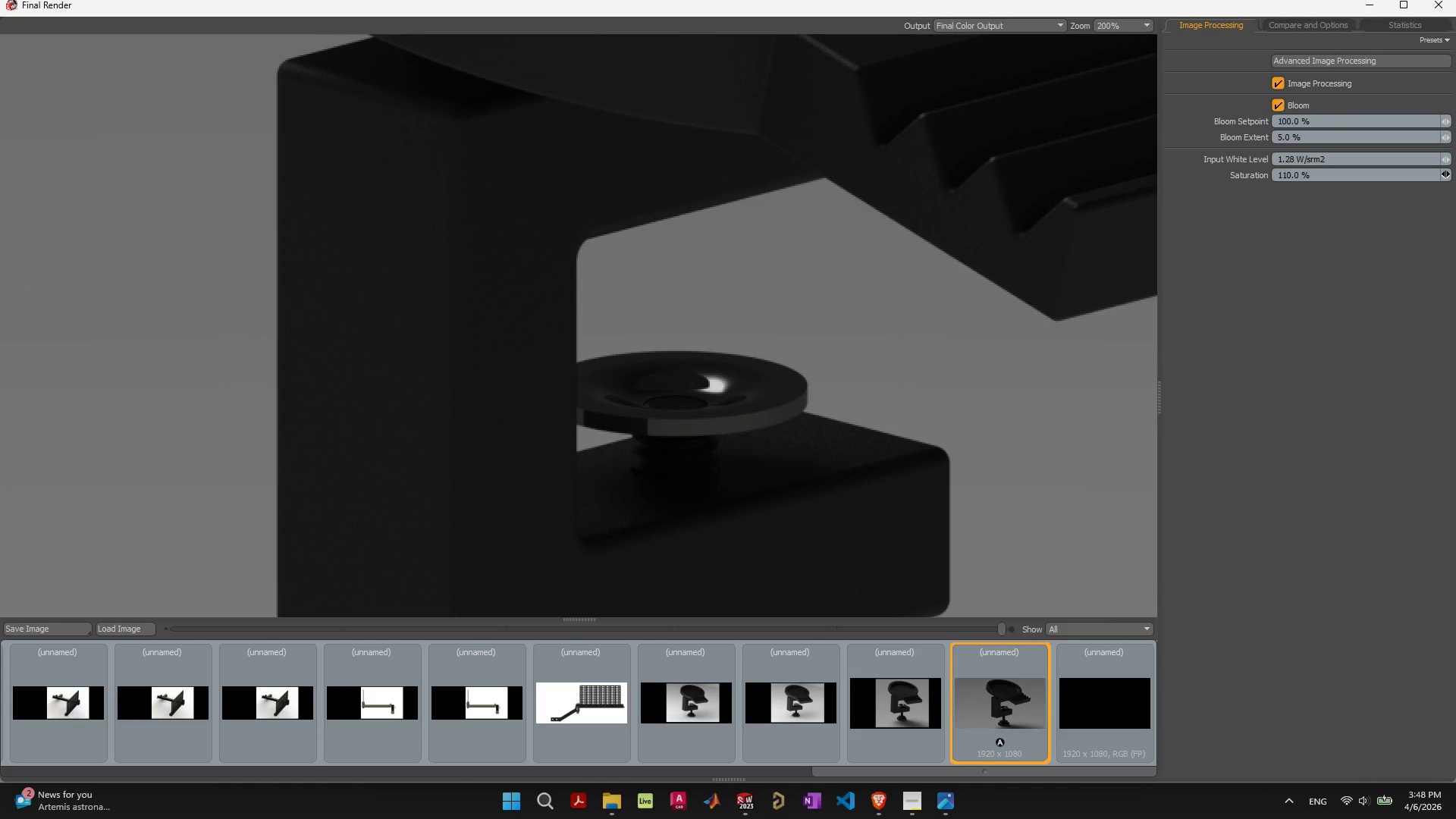 
wait(11.91)
 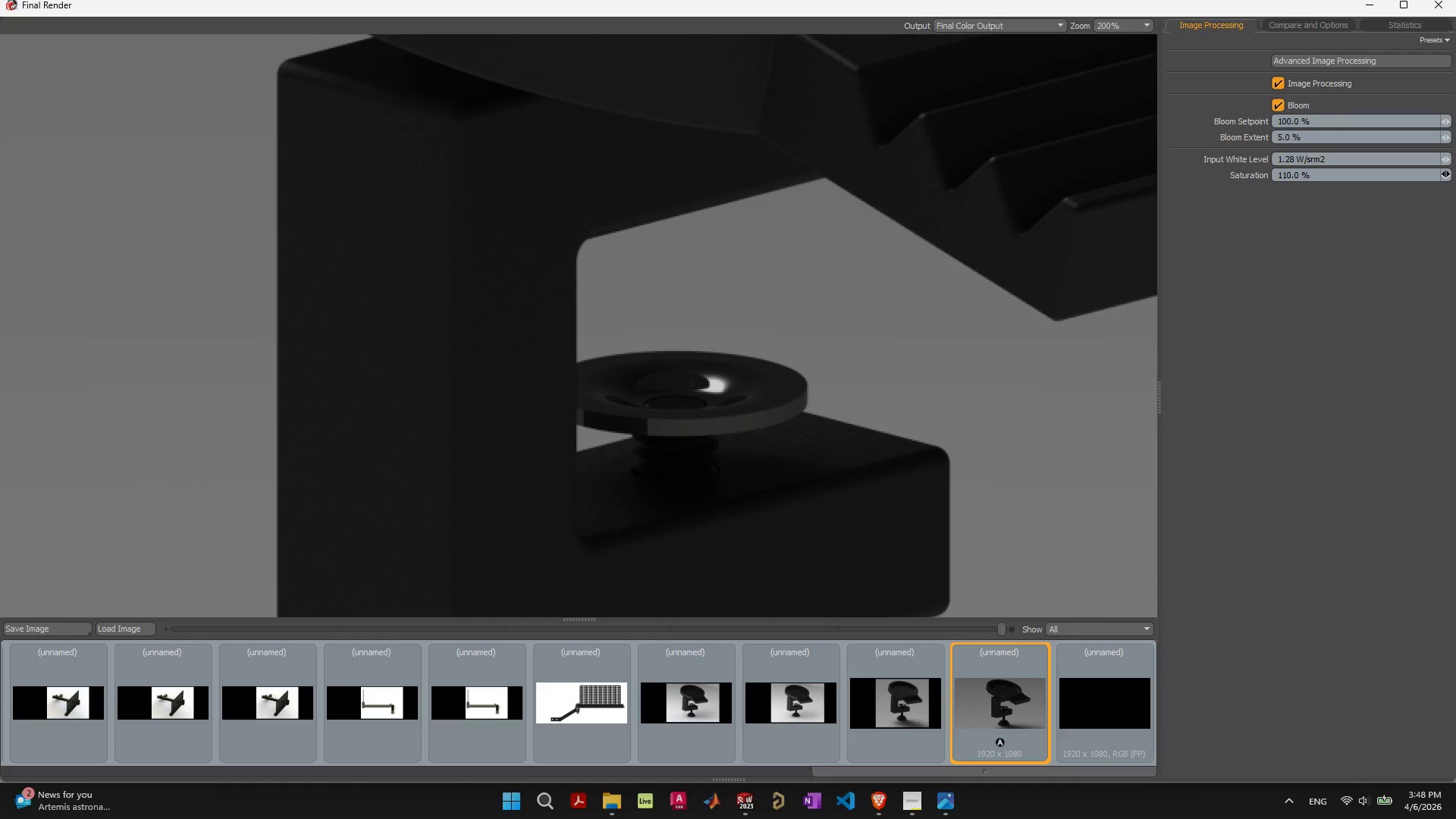 
scroll: coordinate [1438, 179], scroll_direction: down, amount: 3.0
 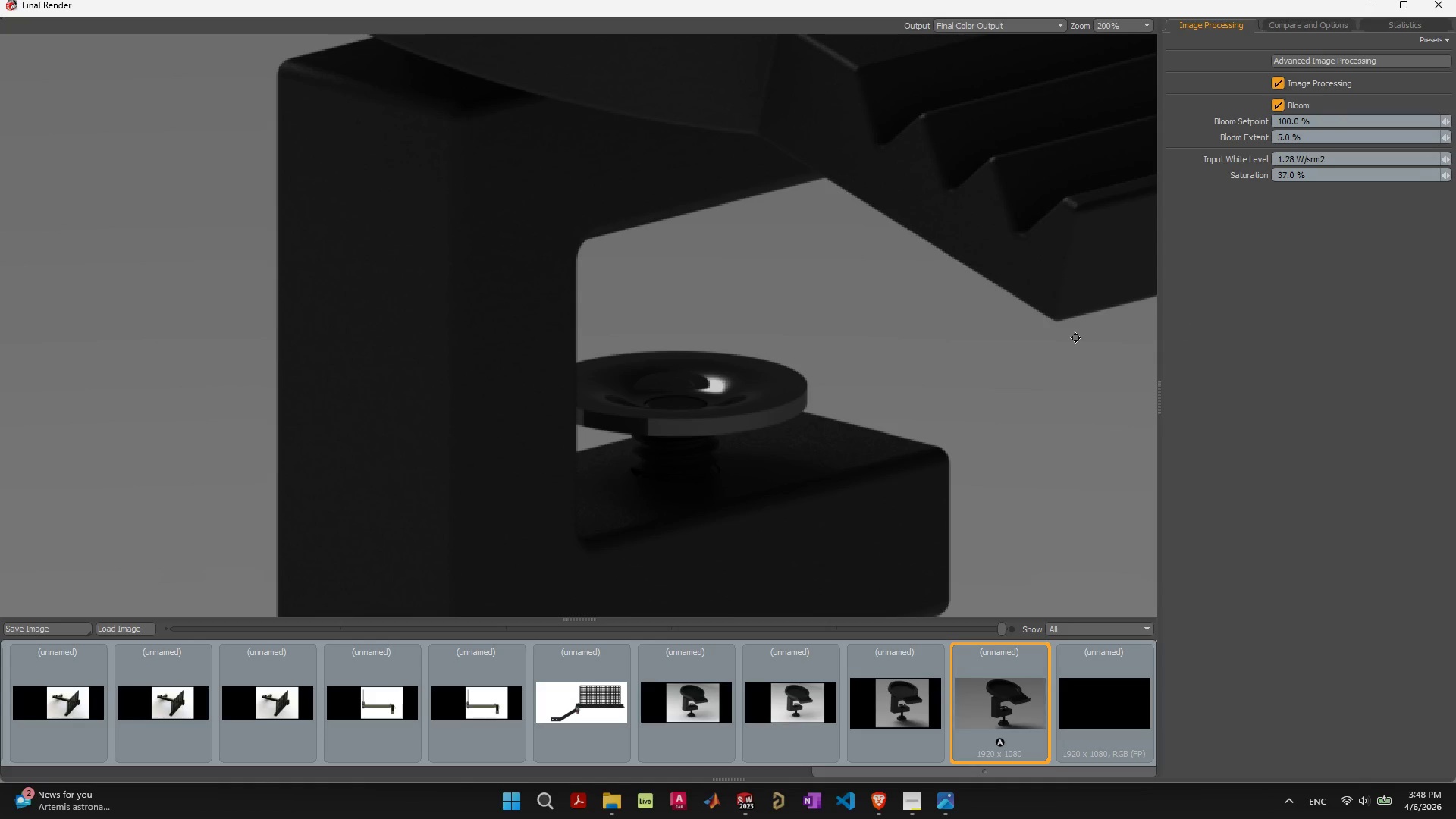 
scroll: coordinate [886, 376], scroll_direction: up, amount: 9.0
 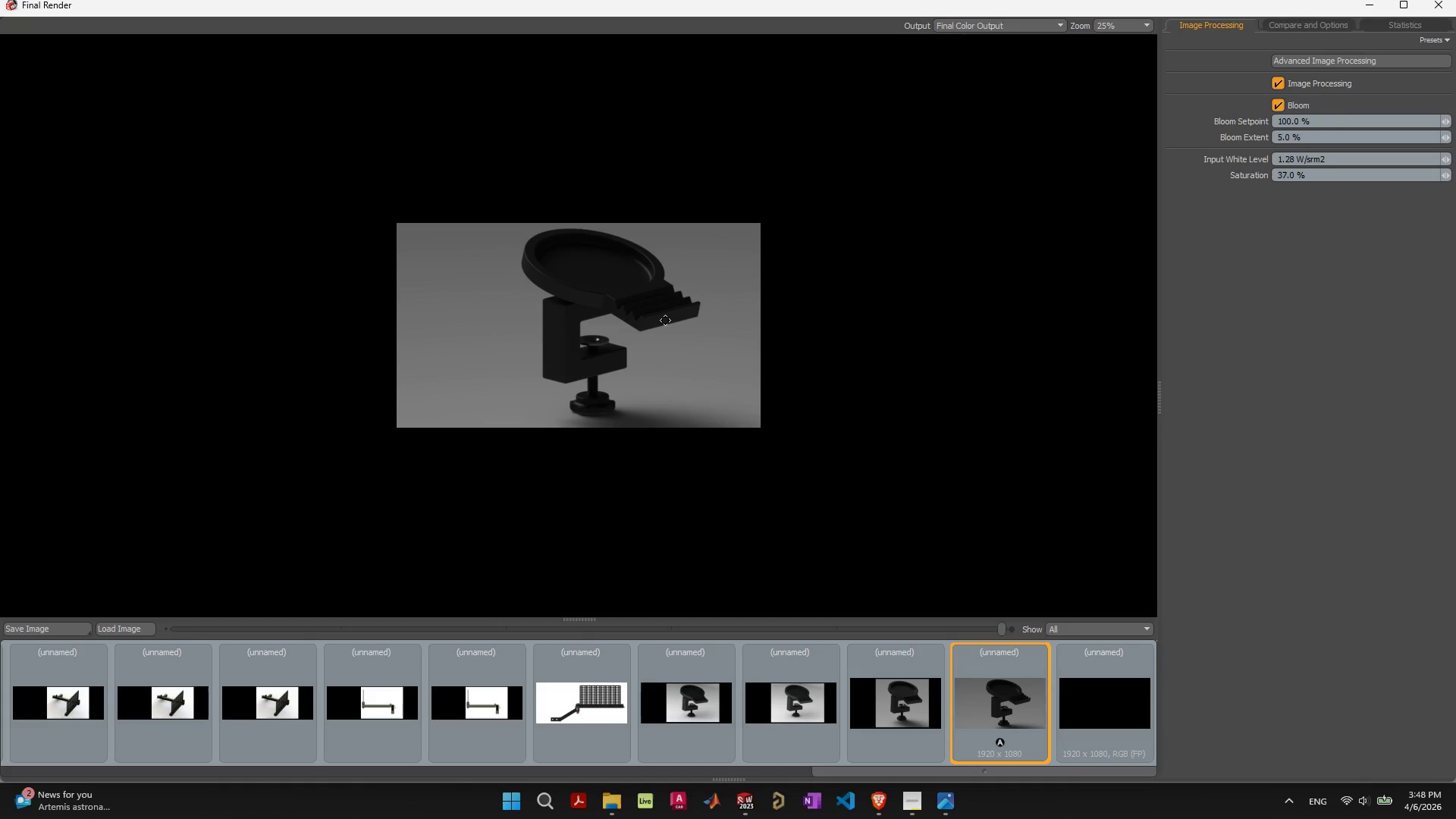 
scroll: coordinate [591, 315], scroll_direction: down, amount: 1.0
 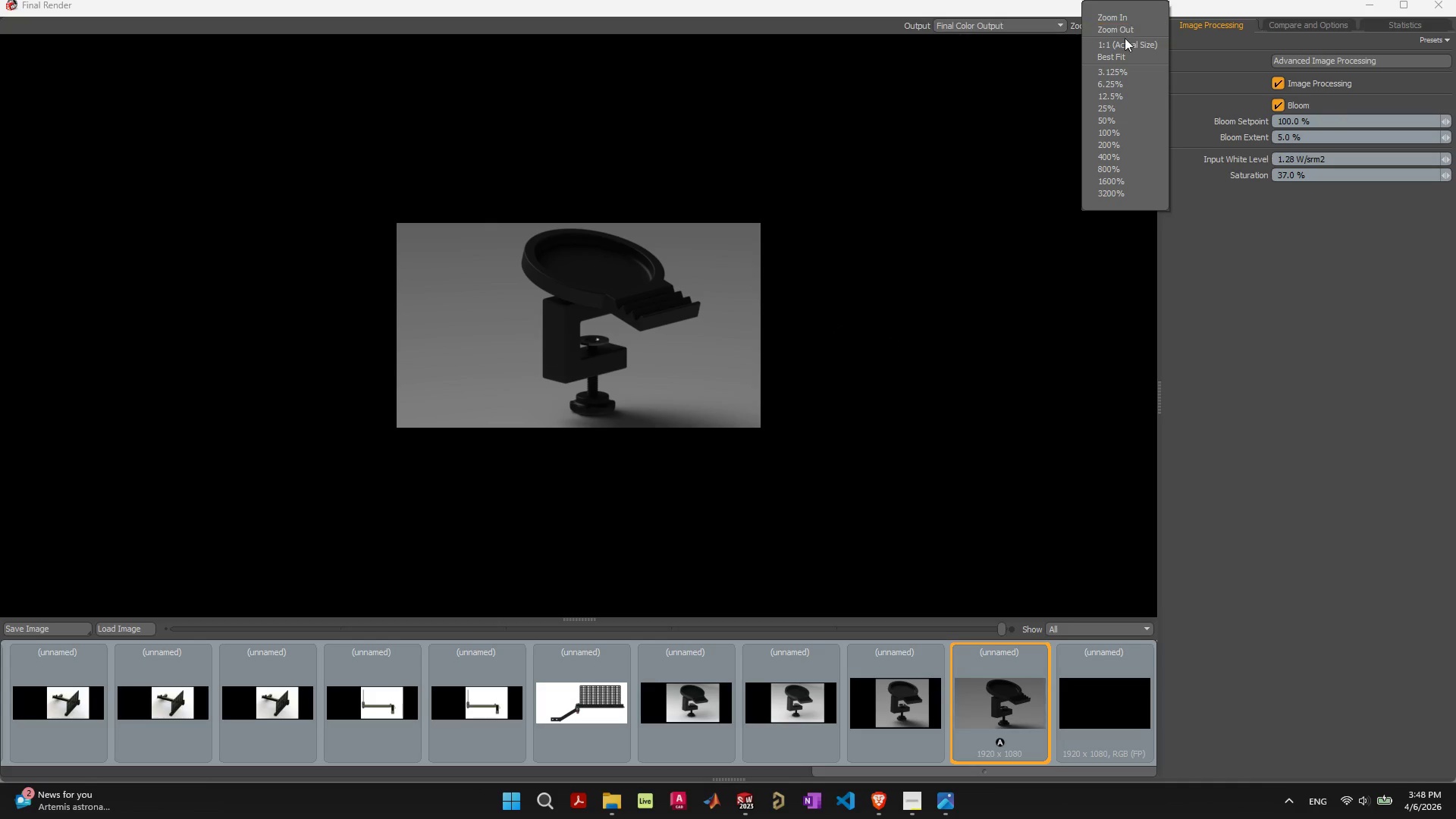 
left_click([1126, 47])
 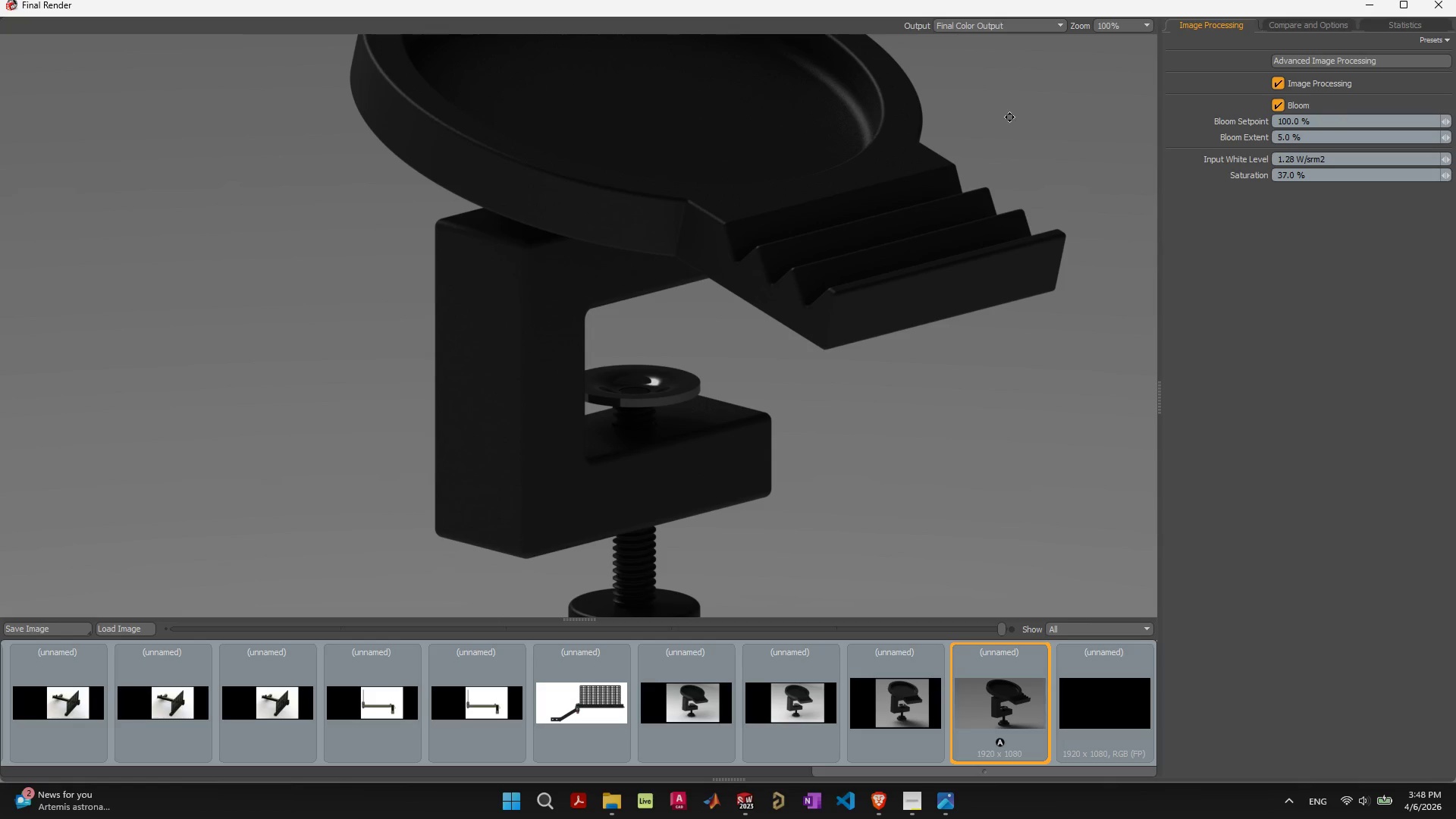 
left_click_drag(start_coordinate=[915, 152], to_coordinate=[903, 218])
 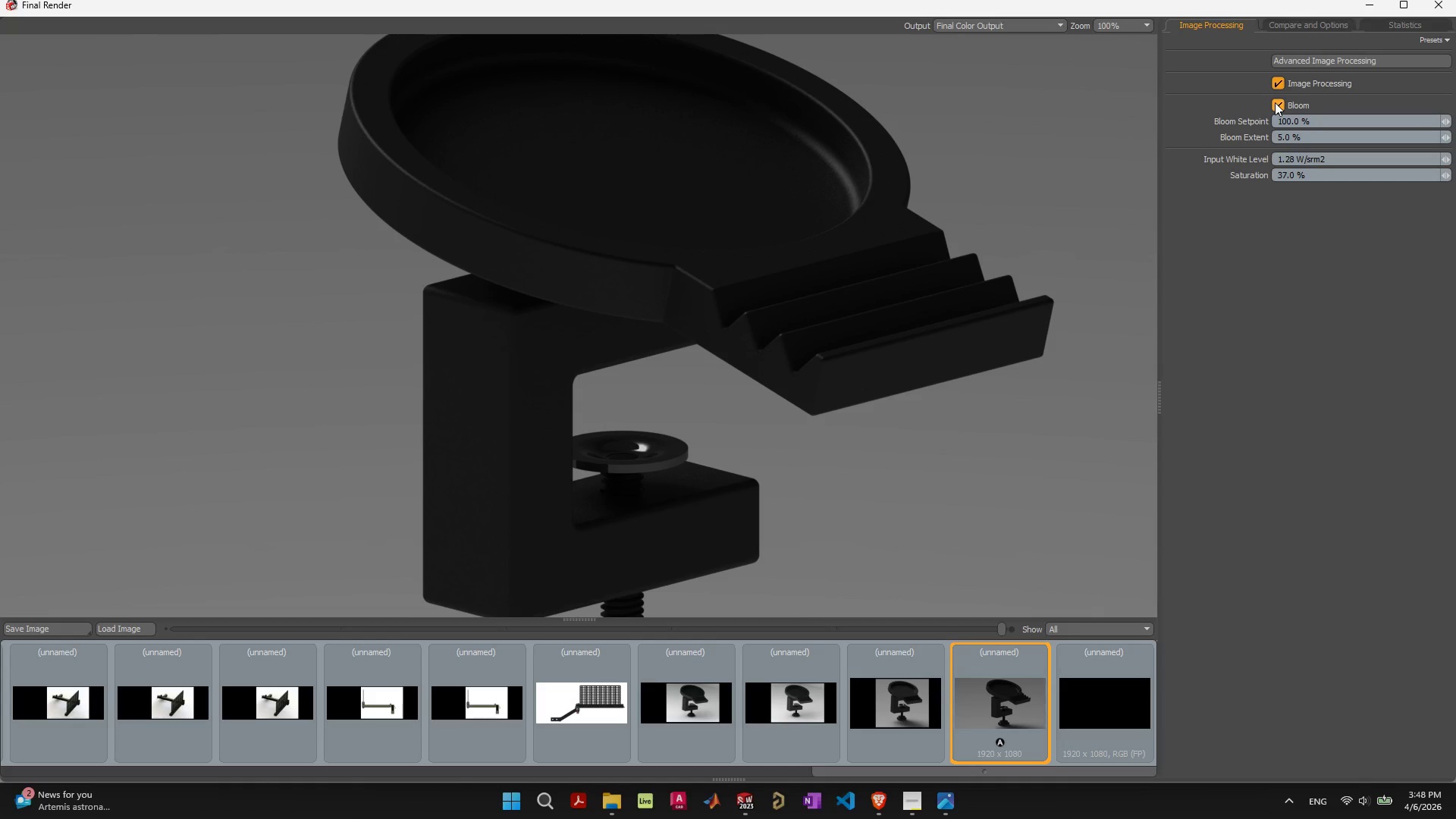 
left_click([1276, 102])
 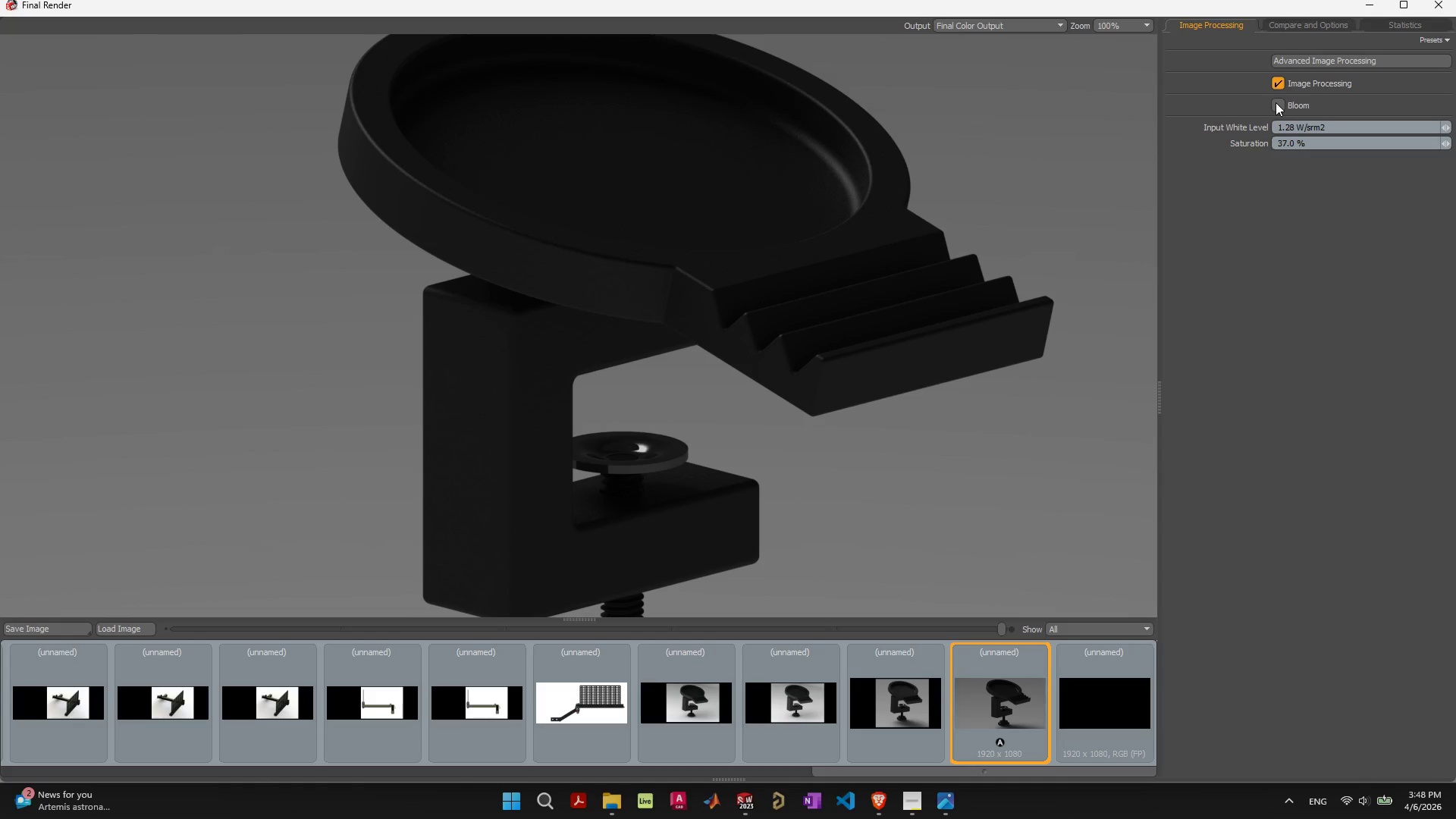 
left_click([1276, 102])
 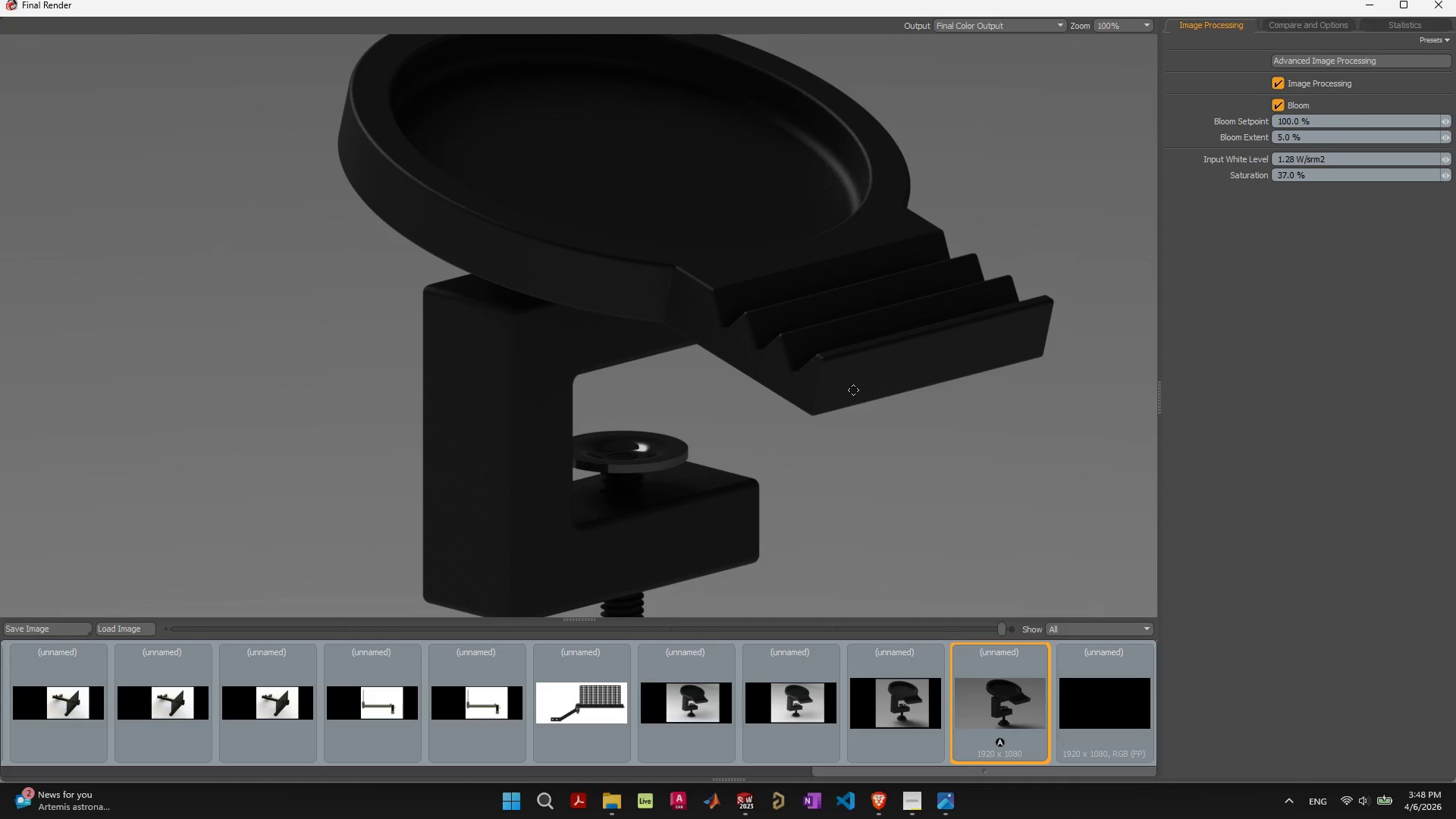 
scroll: coordinate [853, 391], scroll_direction: down, amount: 2.0
 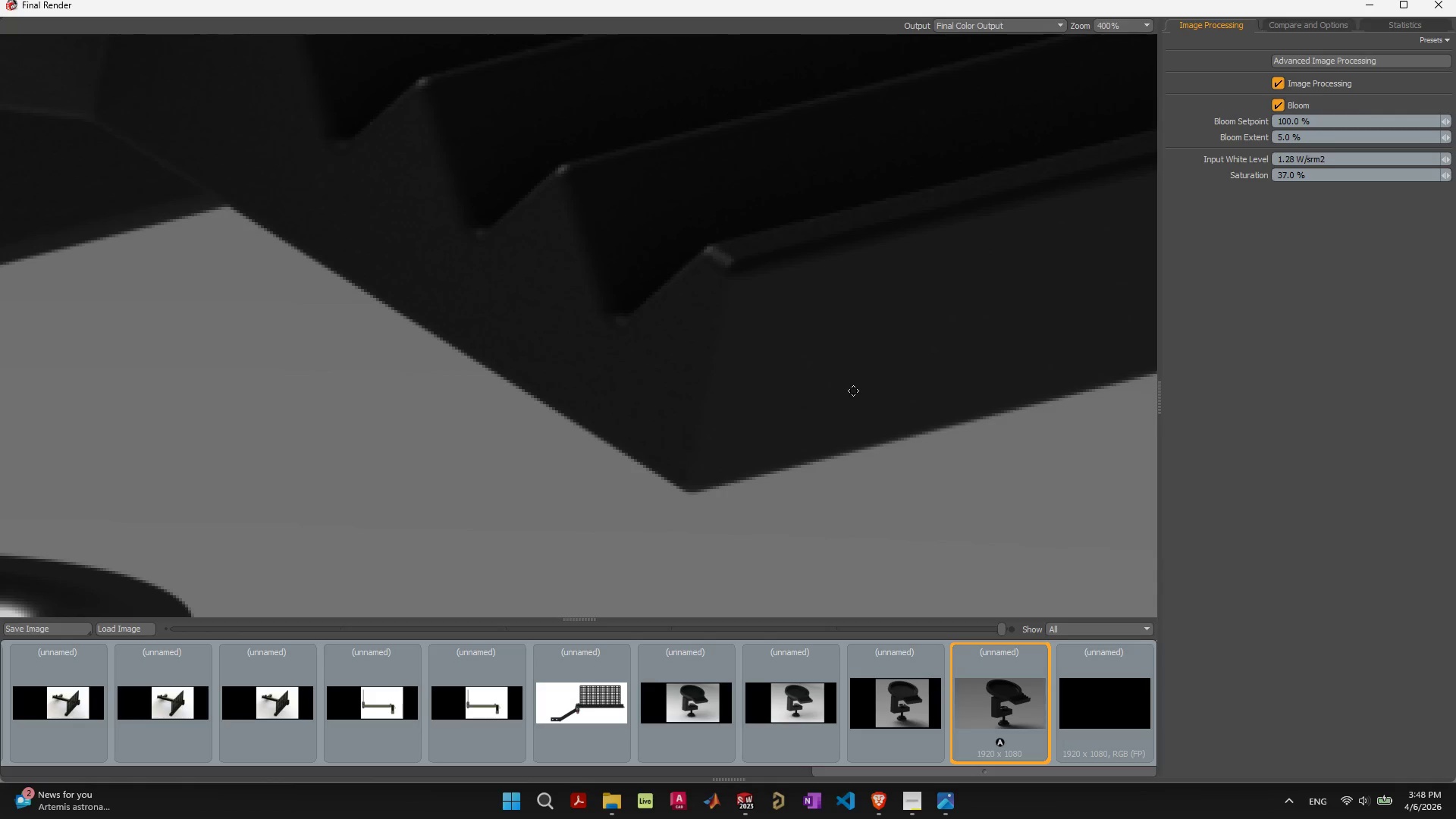 
scroll: coordinate [853, 391], scroll_direction: up, amount: 3.0
 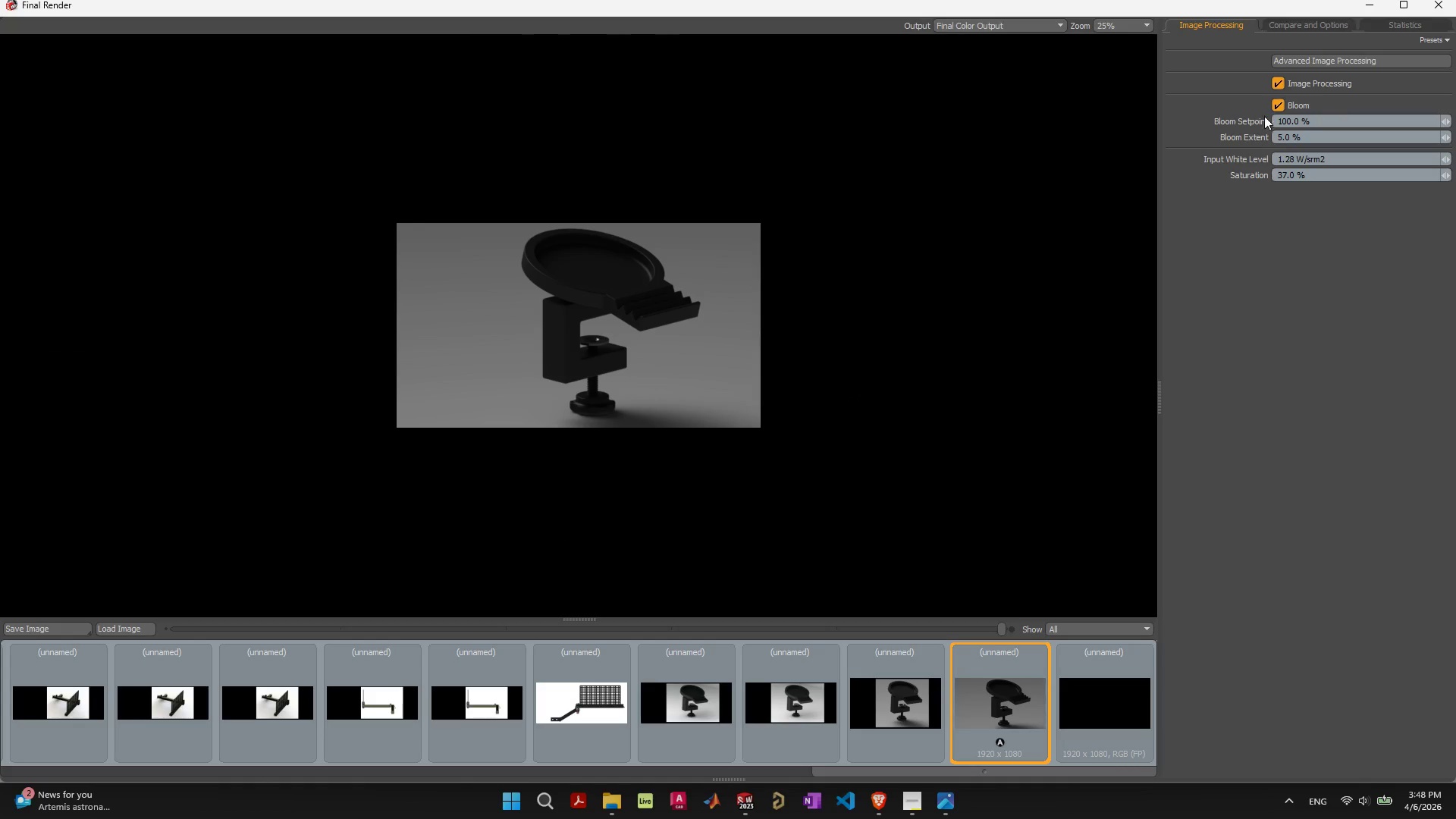 
left_click([1279, 105])
 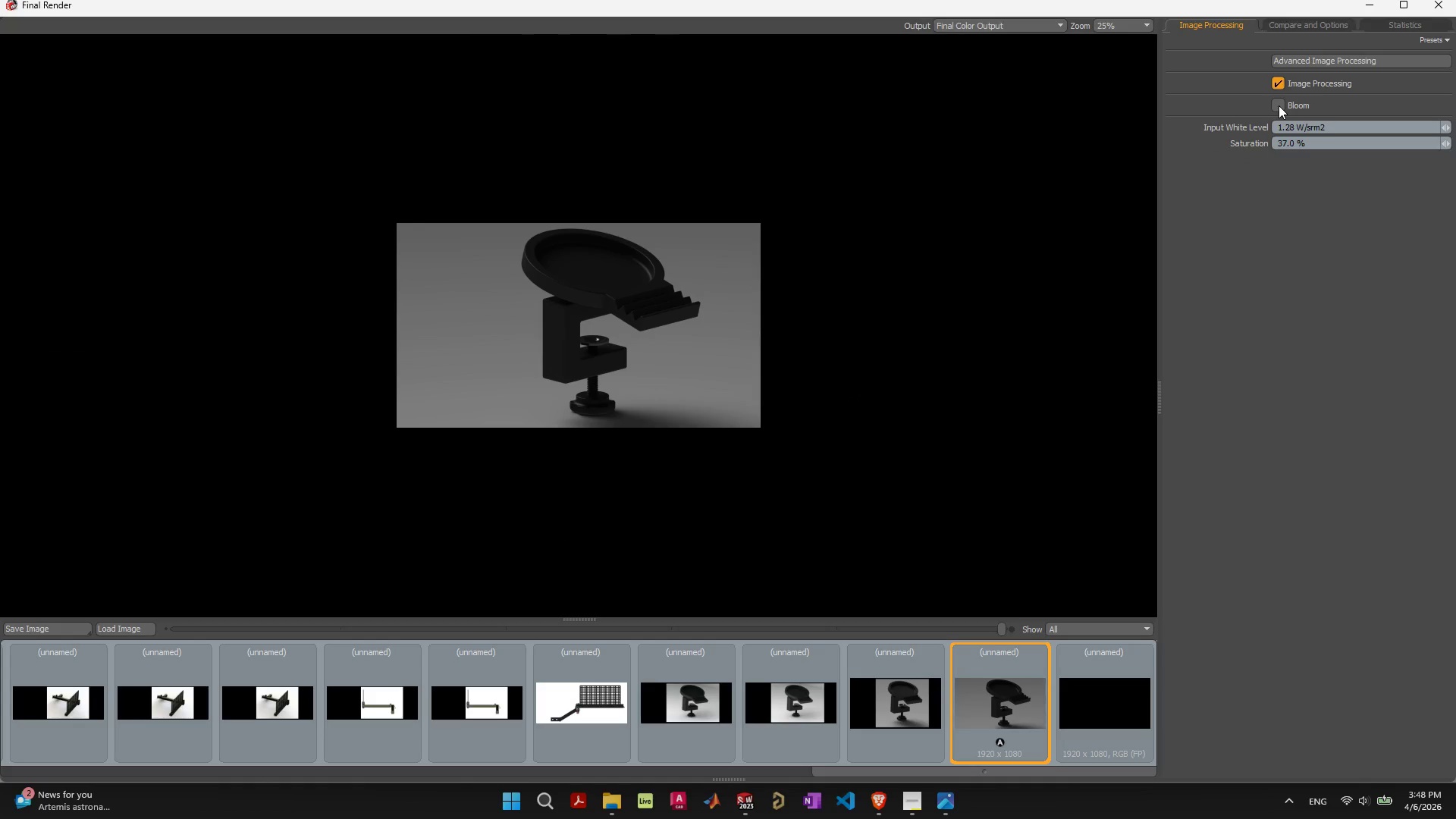 
left_click([1279, 105])
 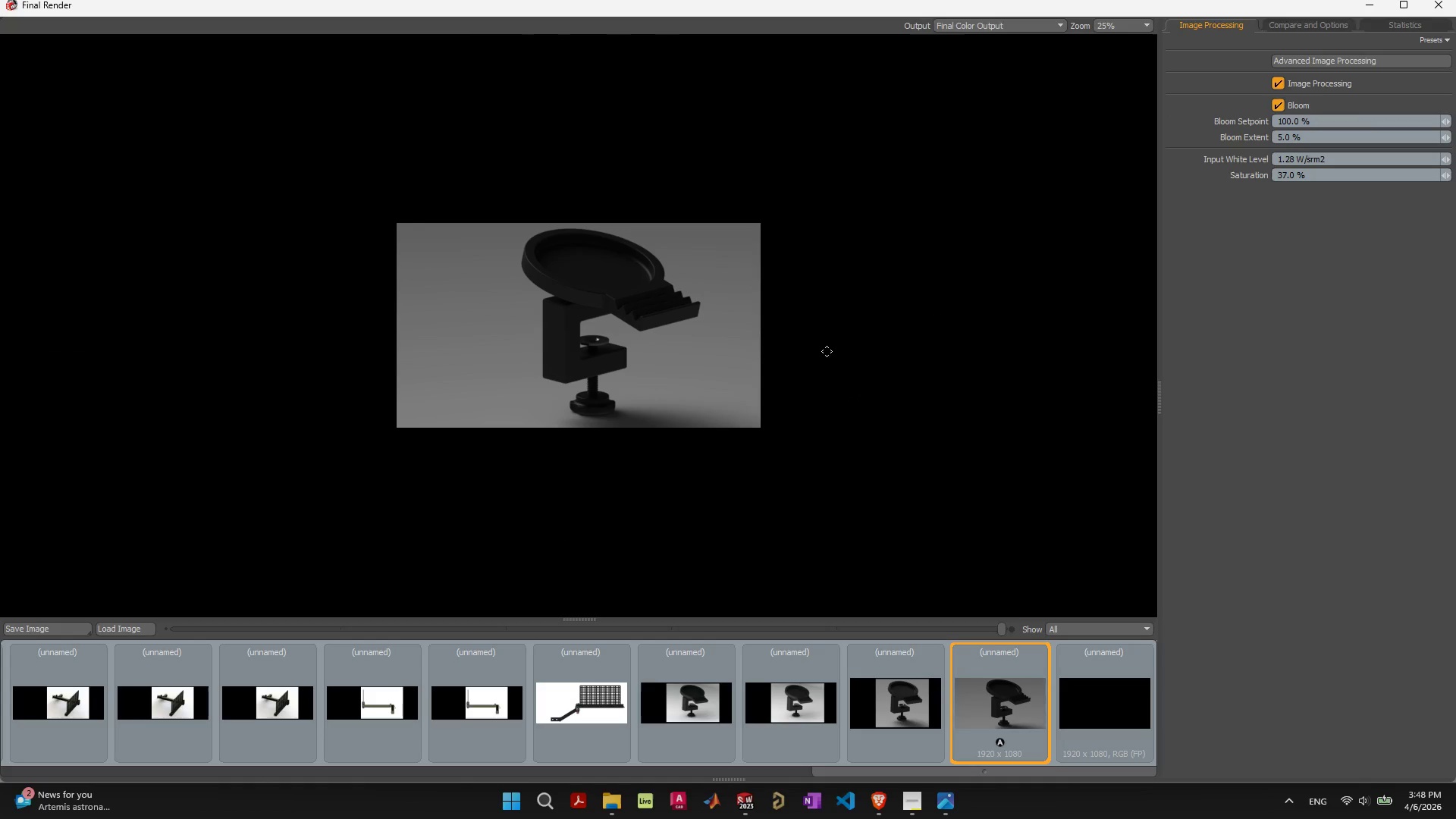 
scroll: coordinate [727, 334], scroll_direction: up, amount: 3.0
 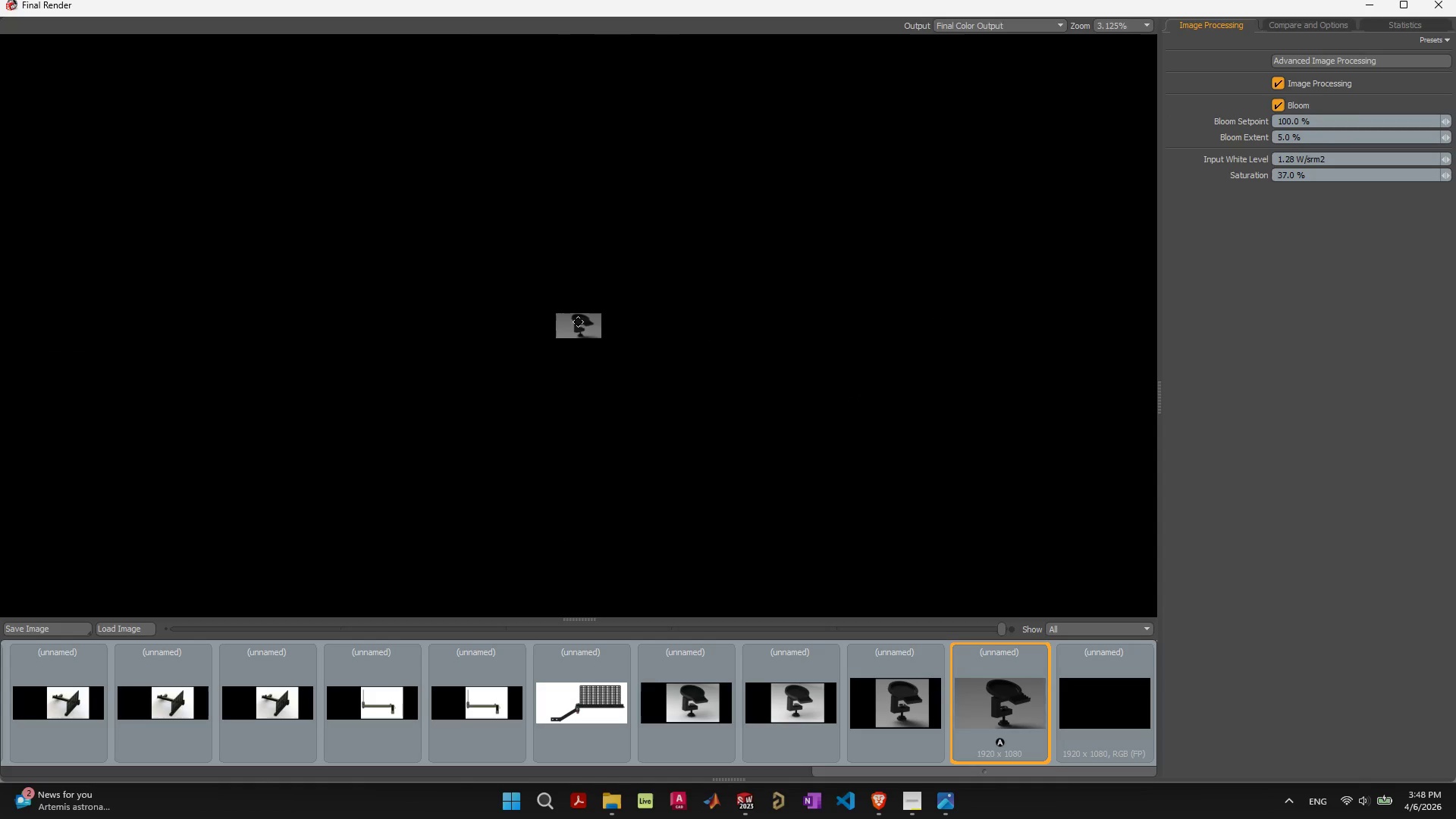 
scroll: coordinate [604, 332], scroll_direction: down, amount: 7.0
 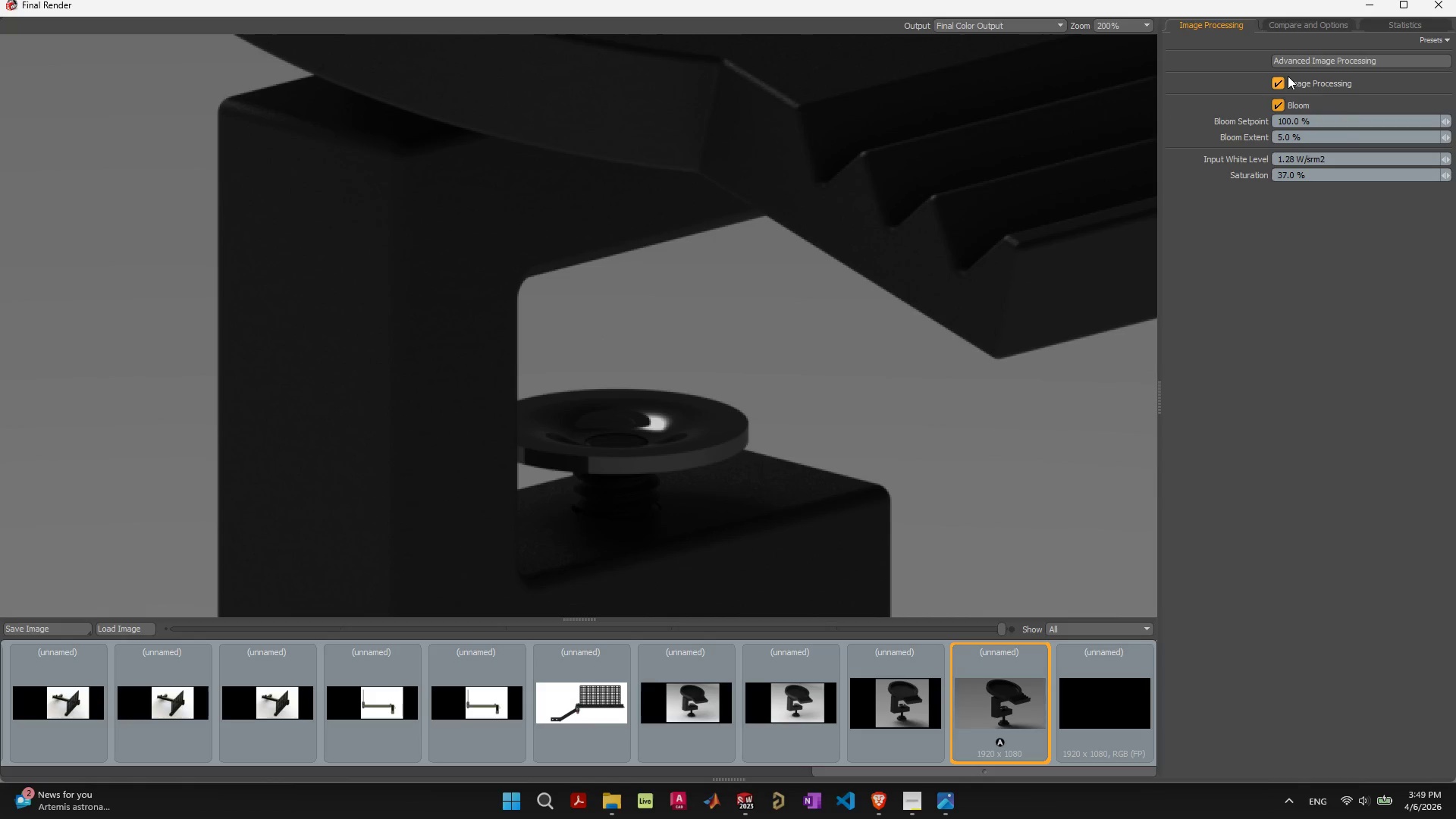 
left_click([1279, 82])
 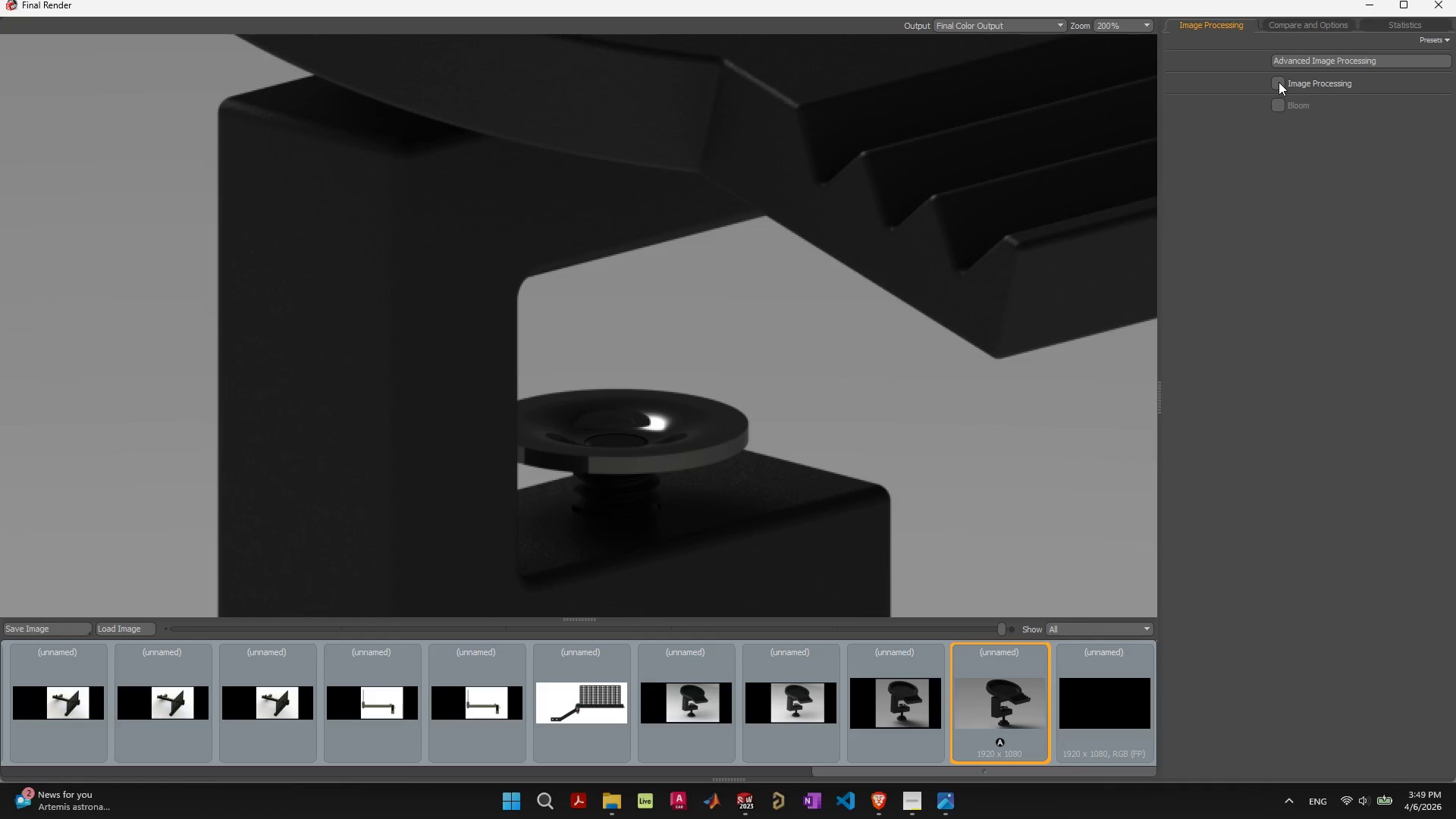 
left_click([1279, 82])
 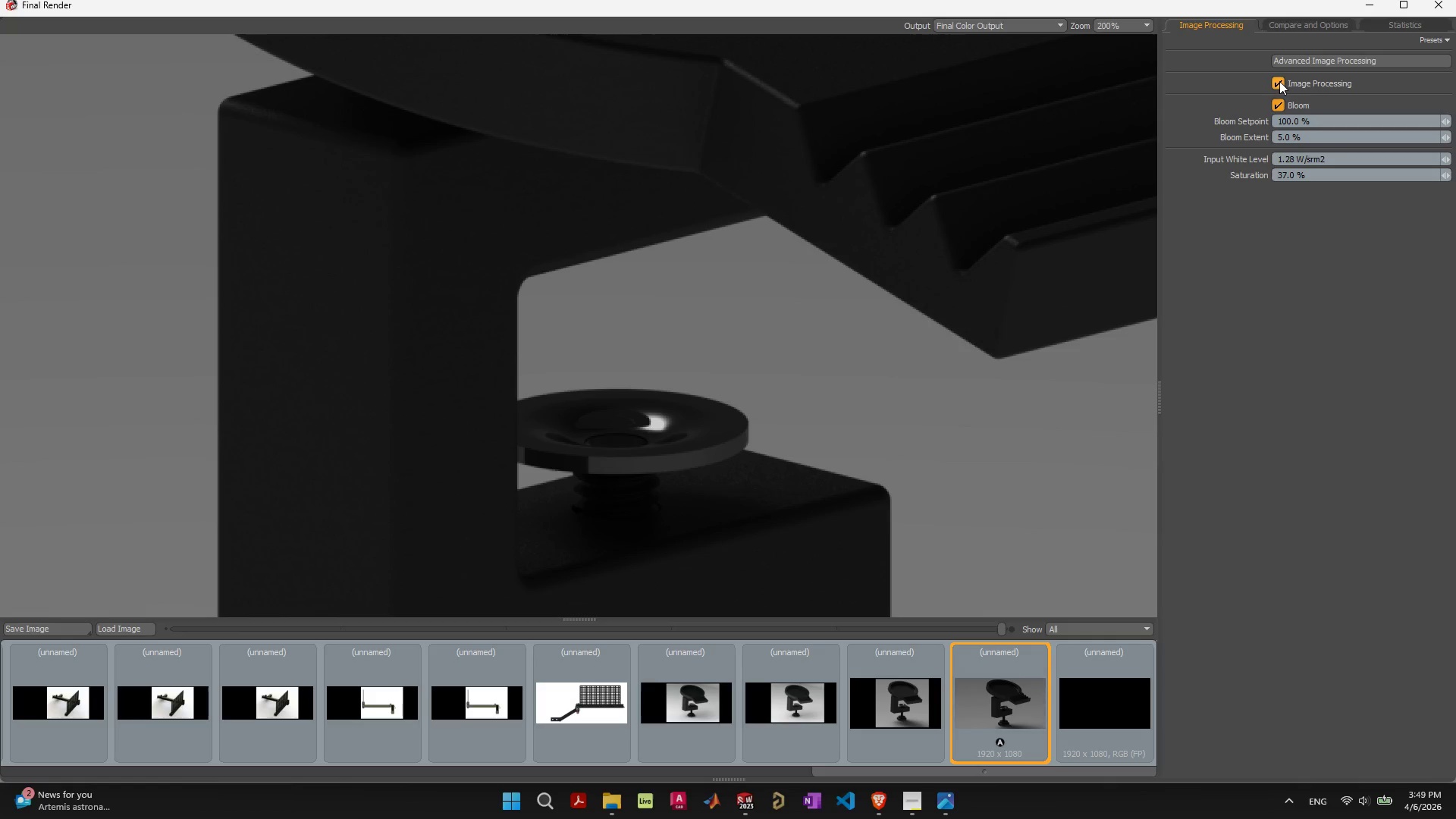 
left_click([1304, 60])
 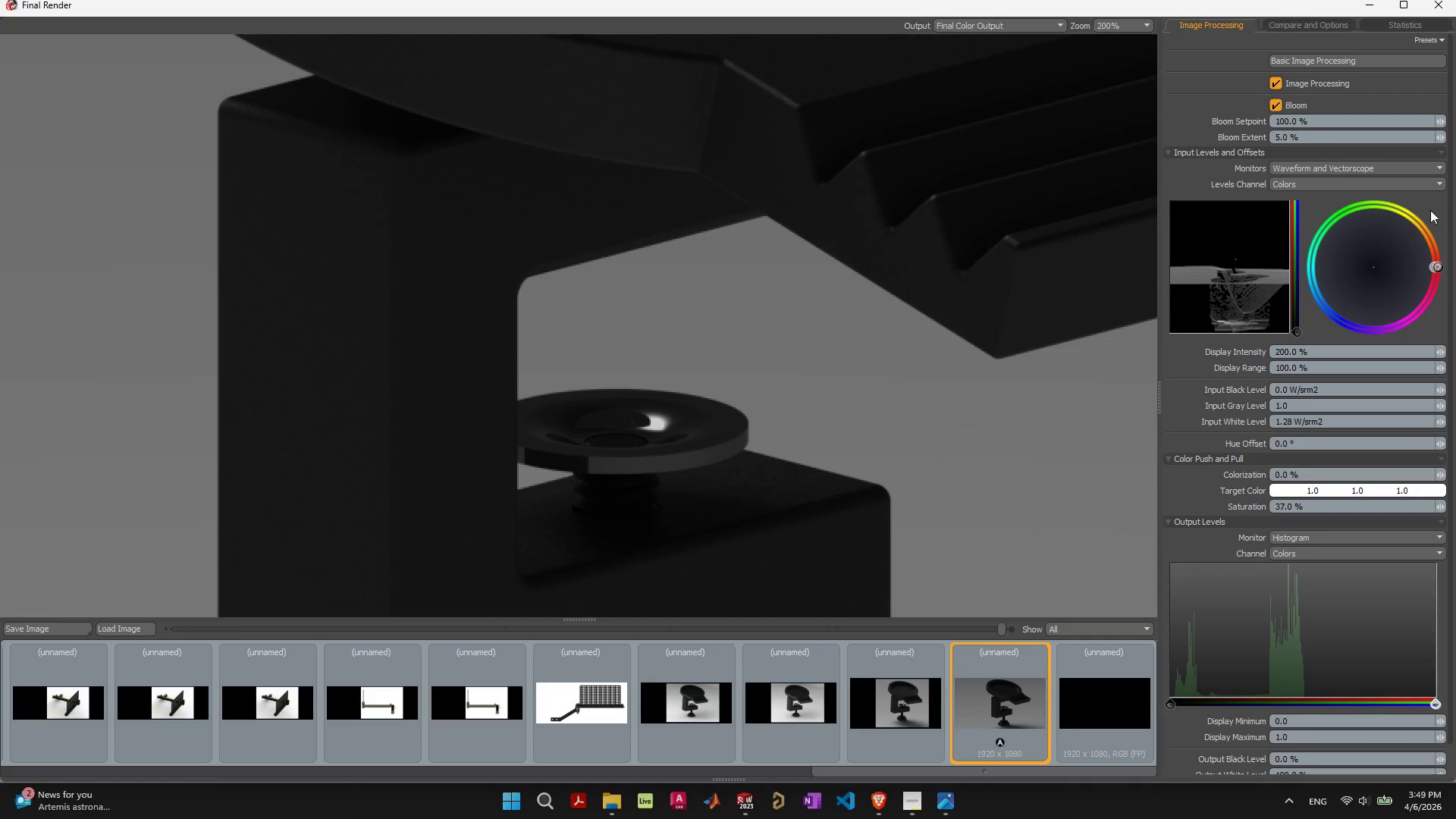 
left_click_drag(start_coordinate=[1451, 186], to_coordinate=[1455, 269])
 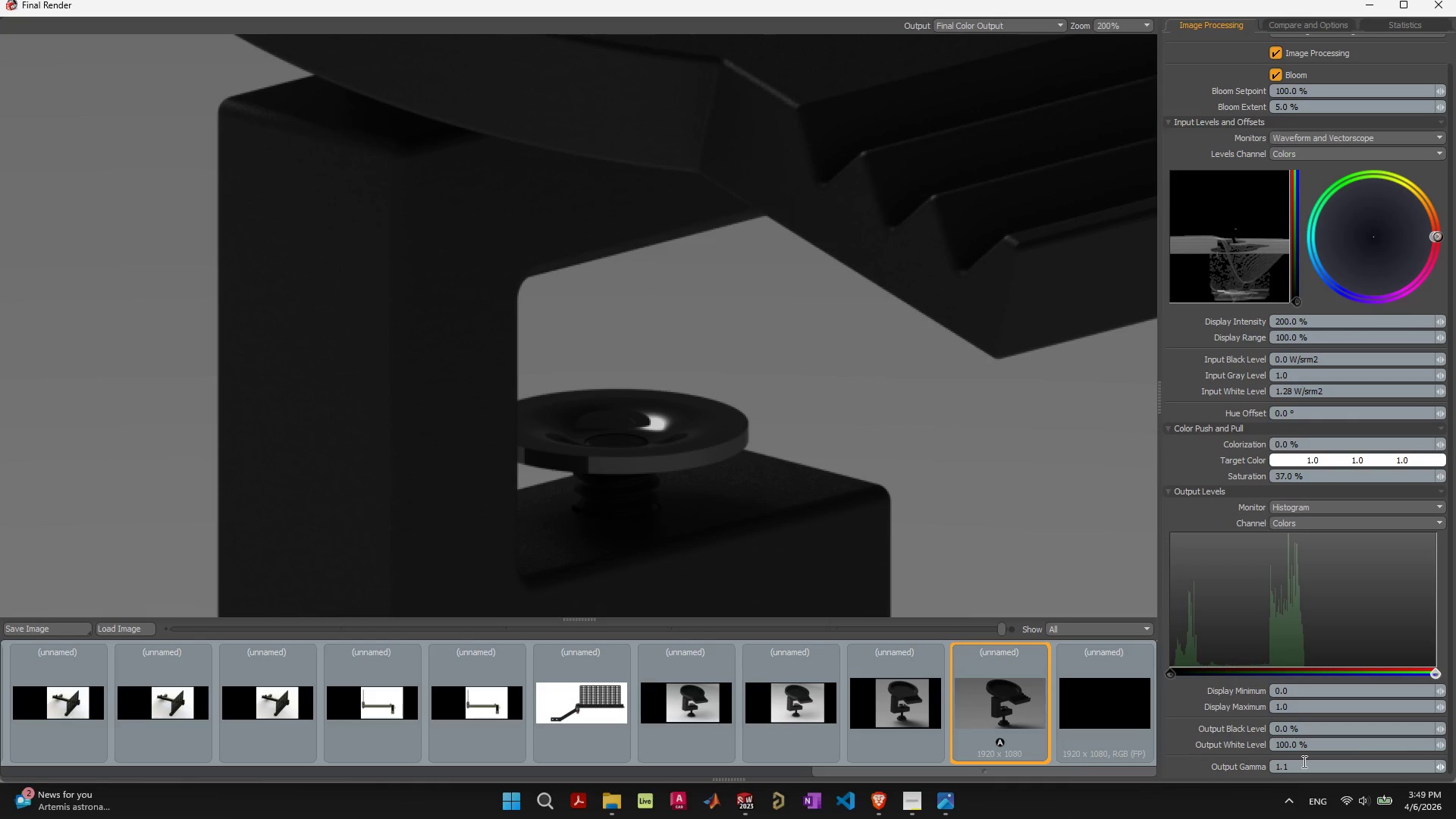 
wait(6.89)
 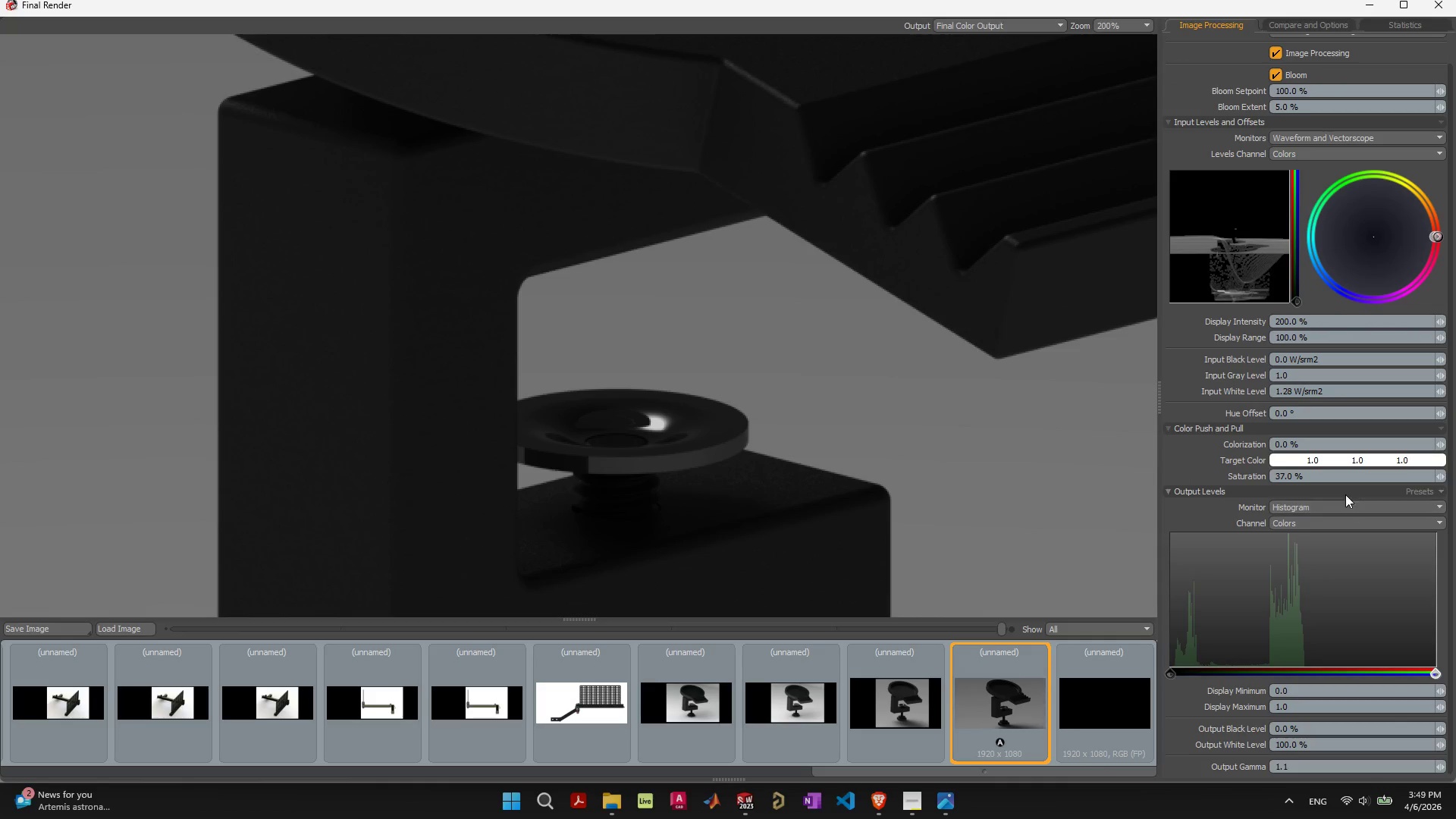 
left_click([1443, 767])
 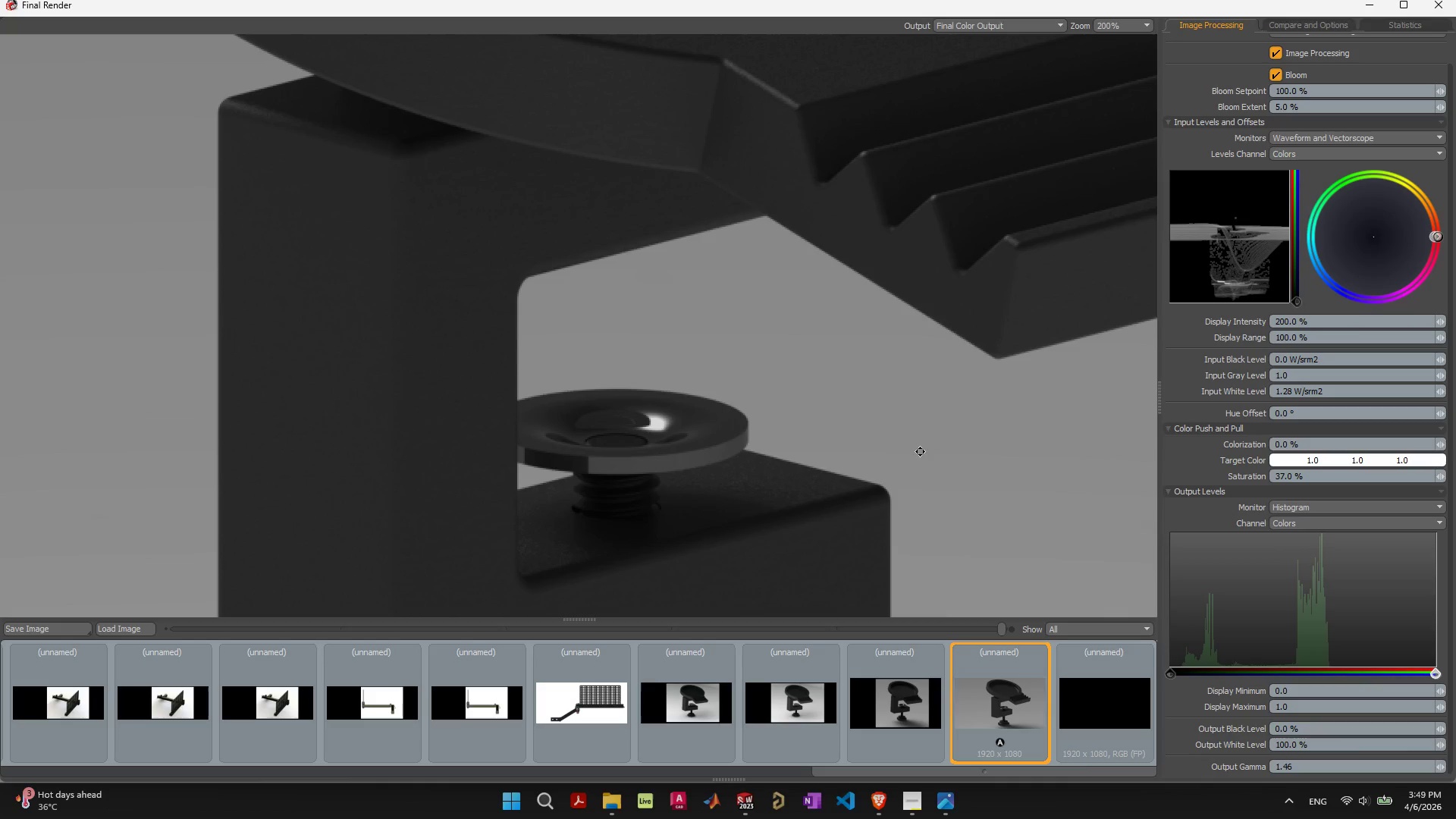 
wait(6.75)
 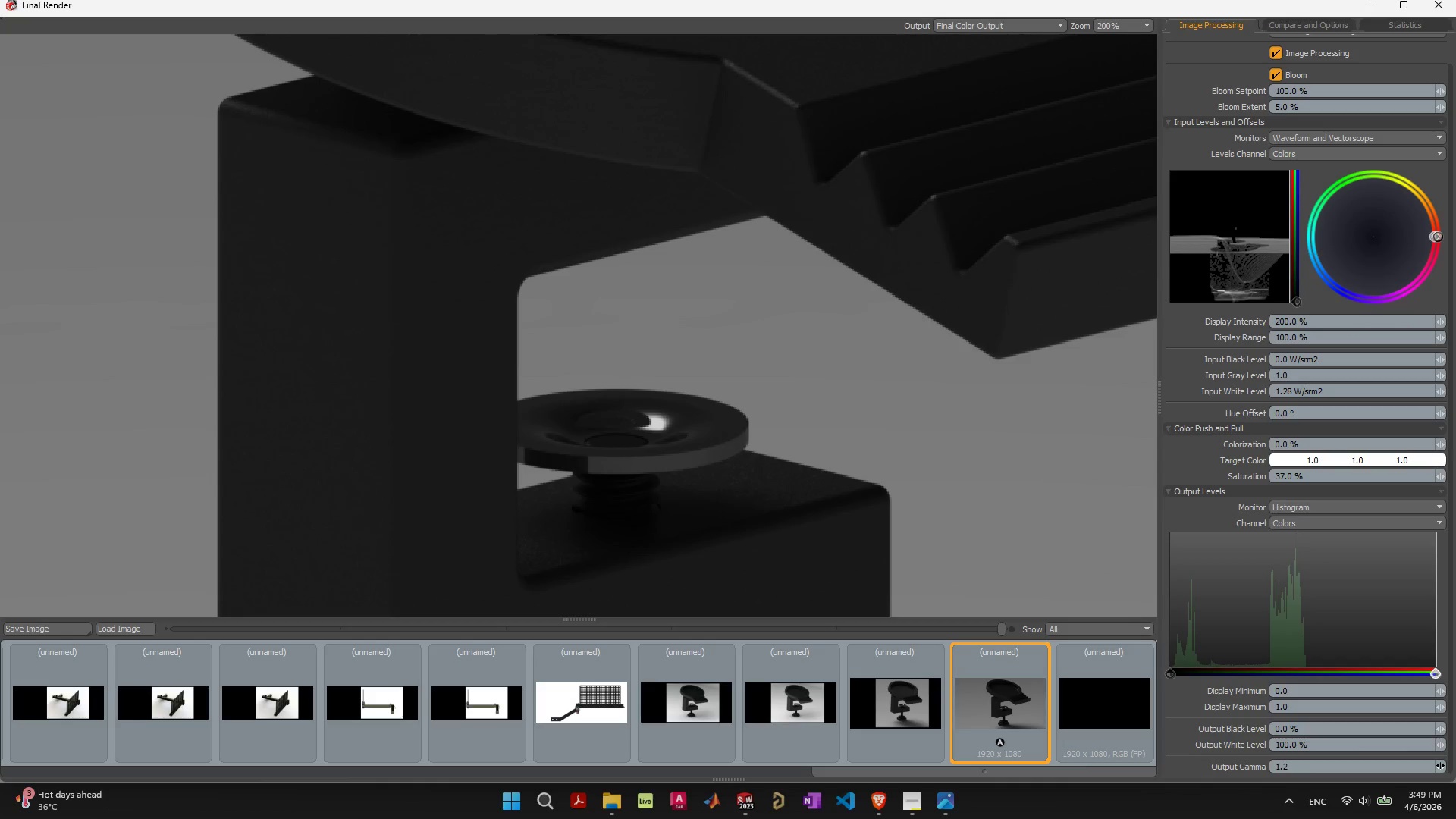 
left_click([1130, 28])
 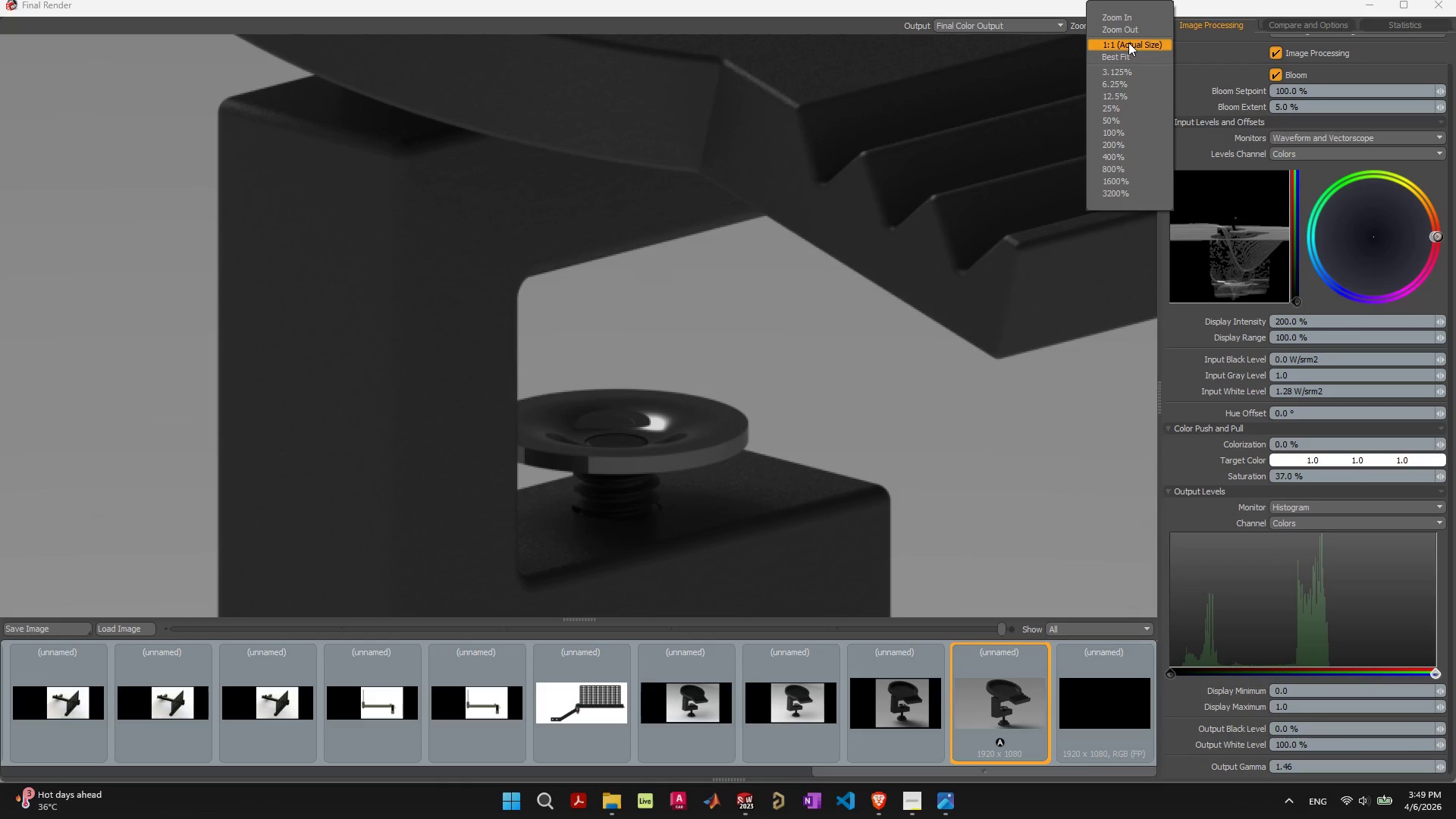 
left_click([1128, 42])
 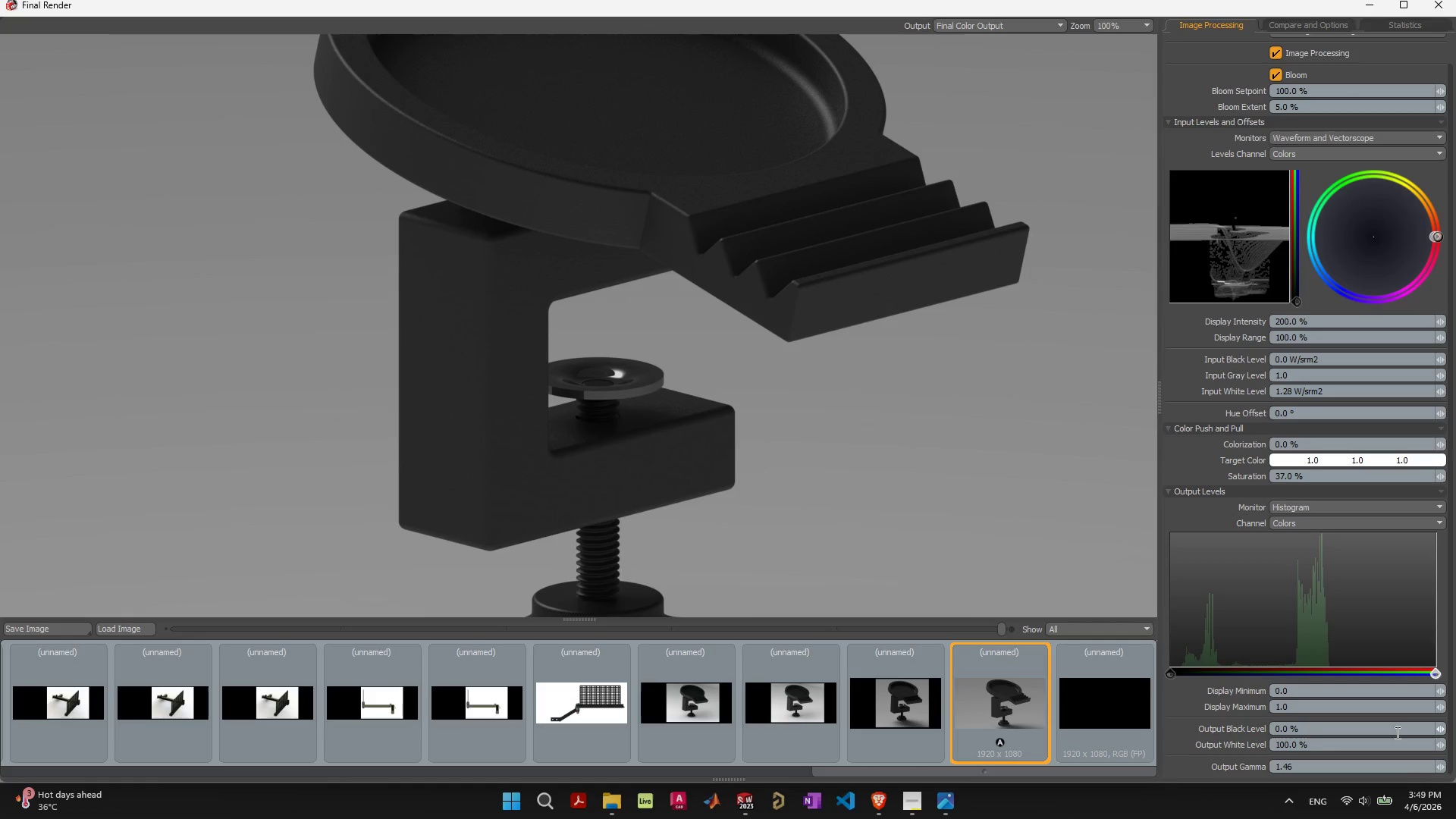 
wait(5.34)
 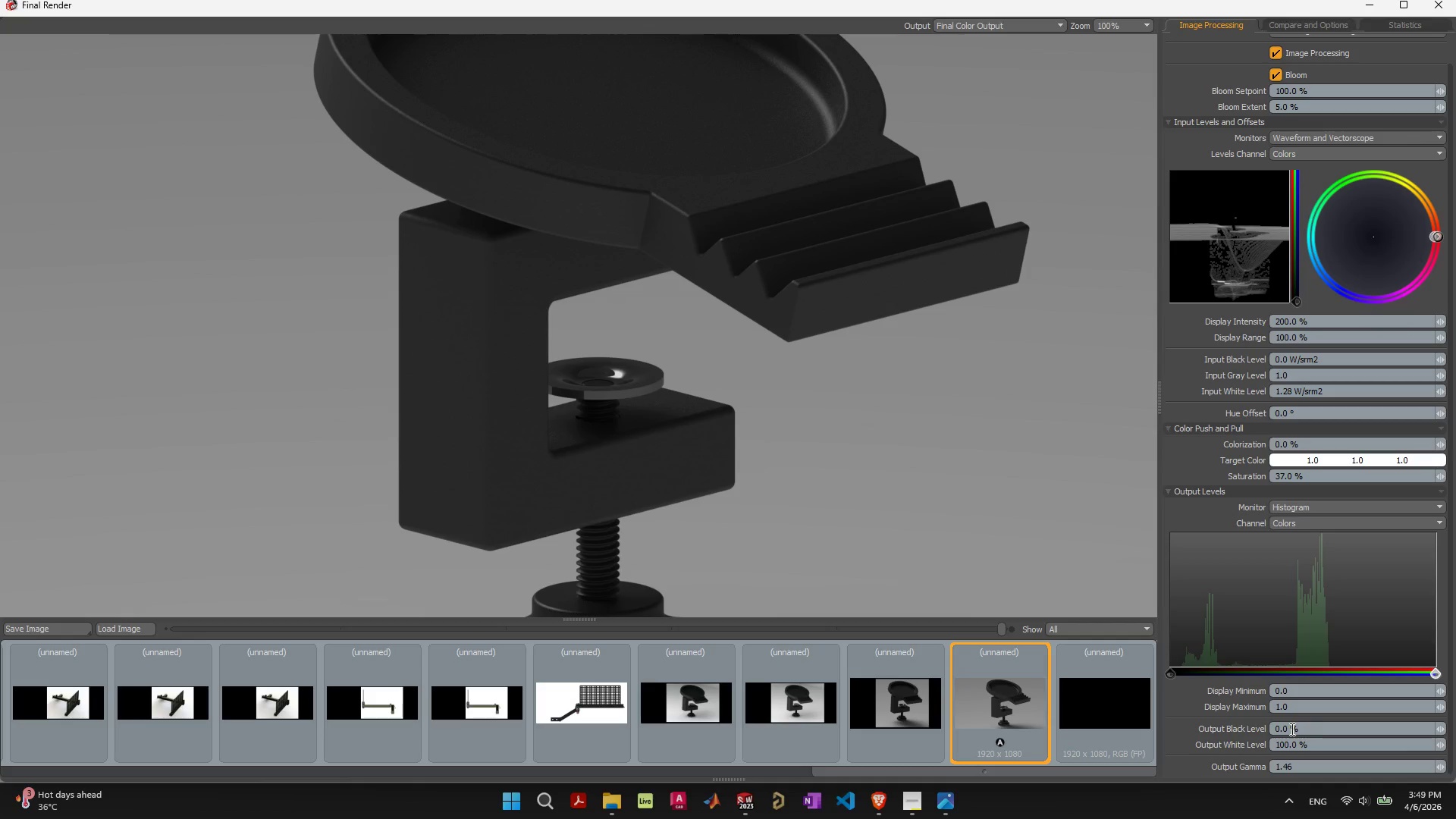 
left_click([1445, 705])
 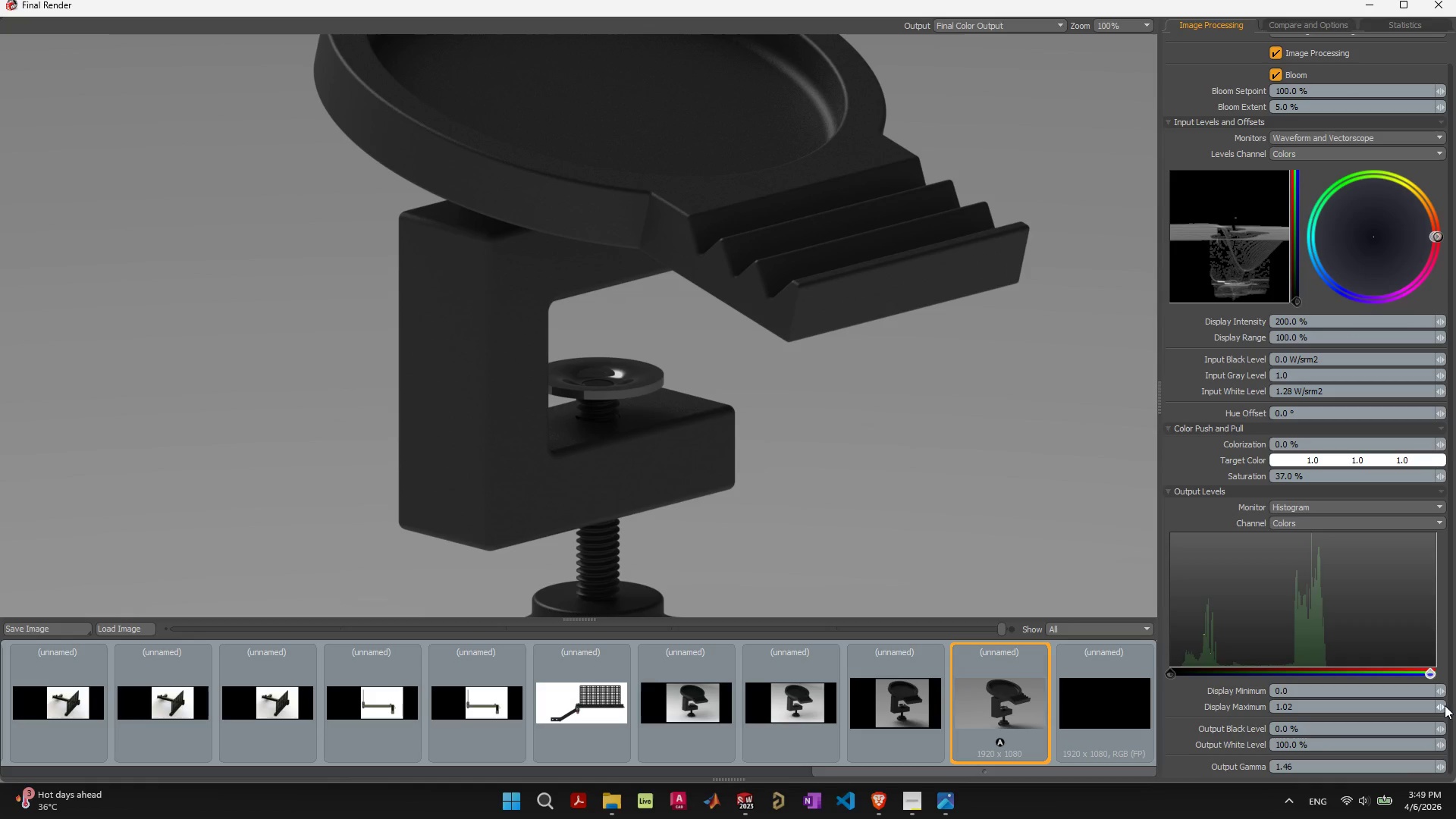 
double_click([1445, 705])
 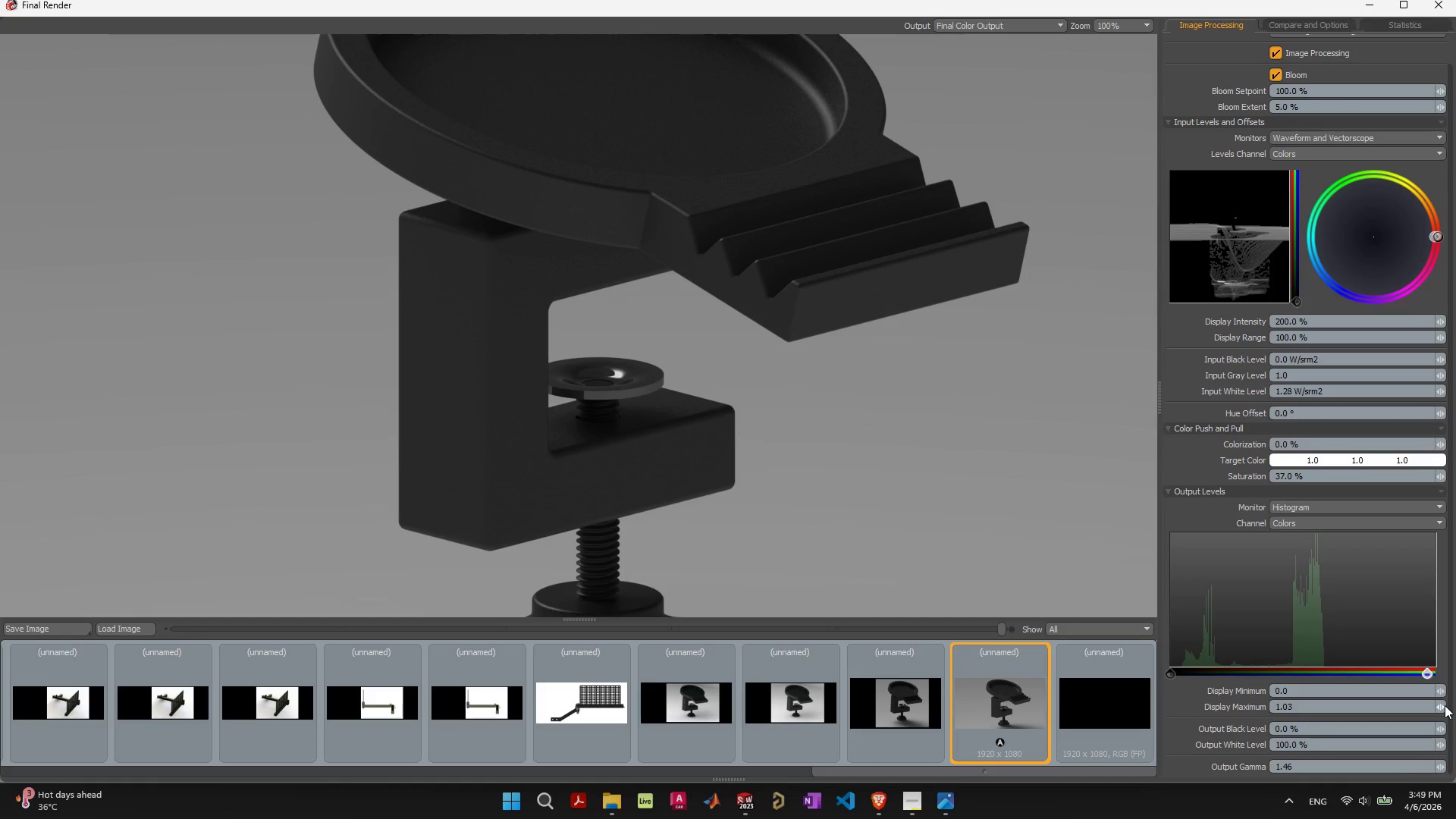 
triple_click([1445, 705])
 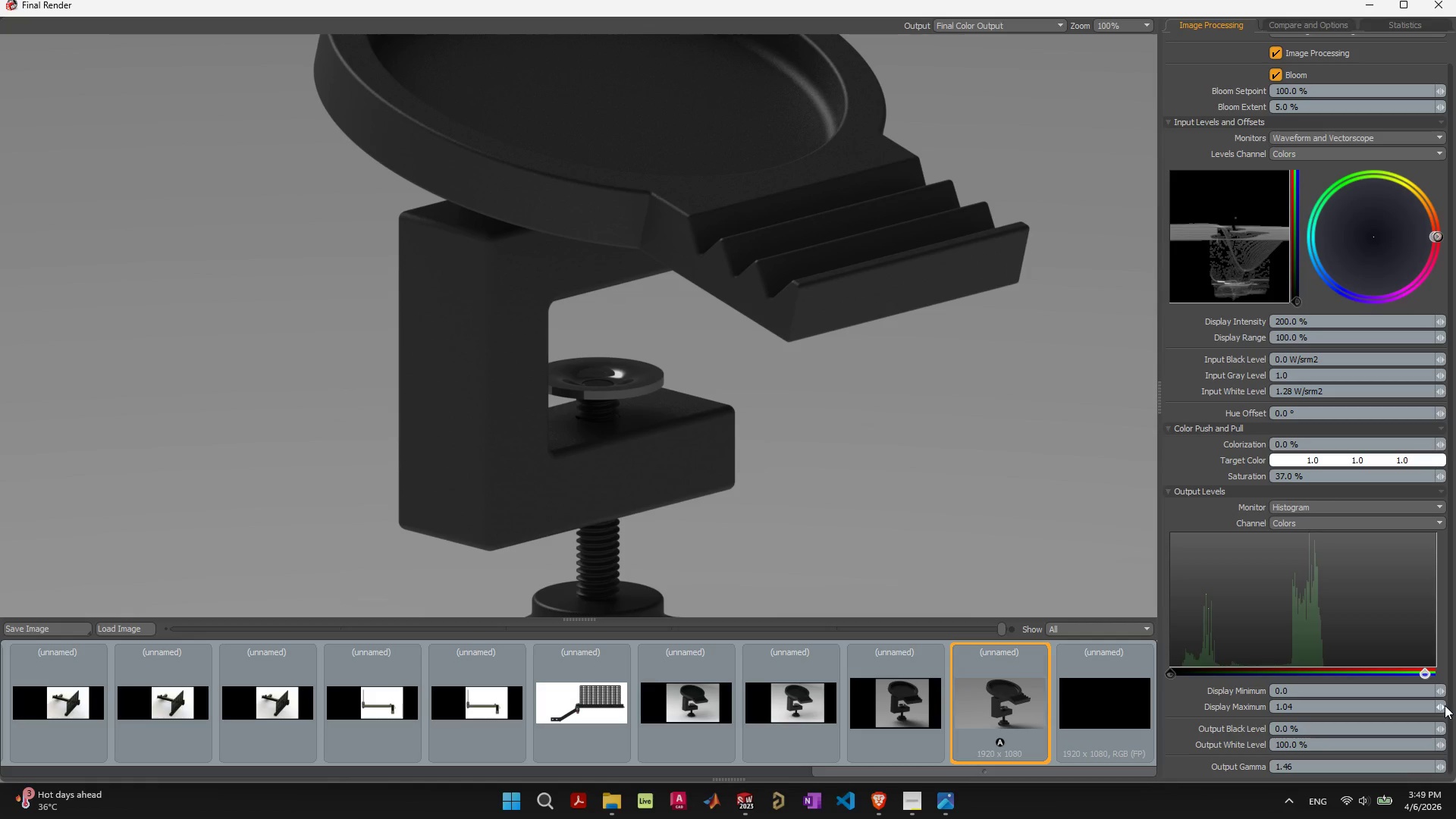 
triple_click([1445, 705])
 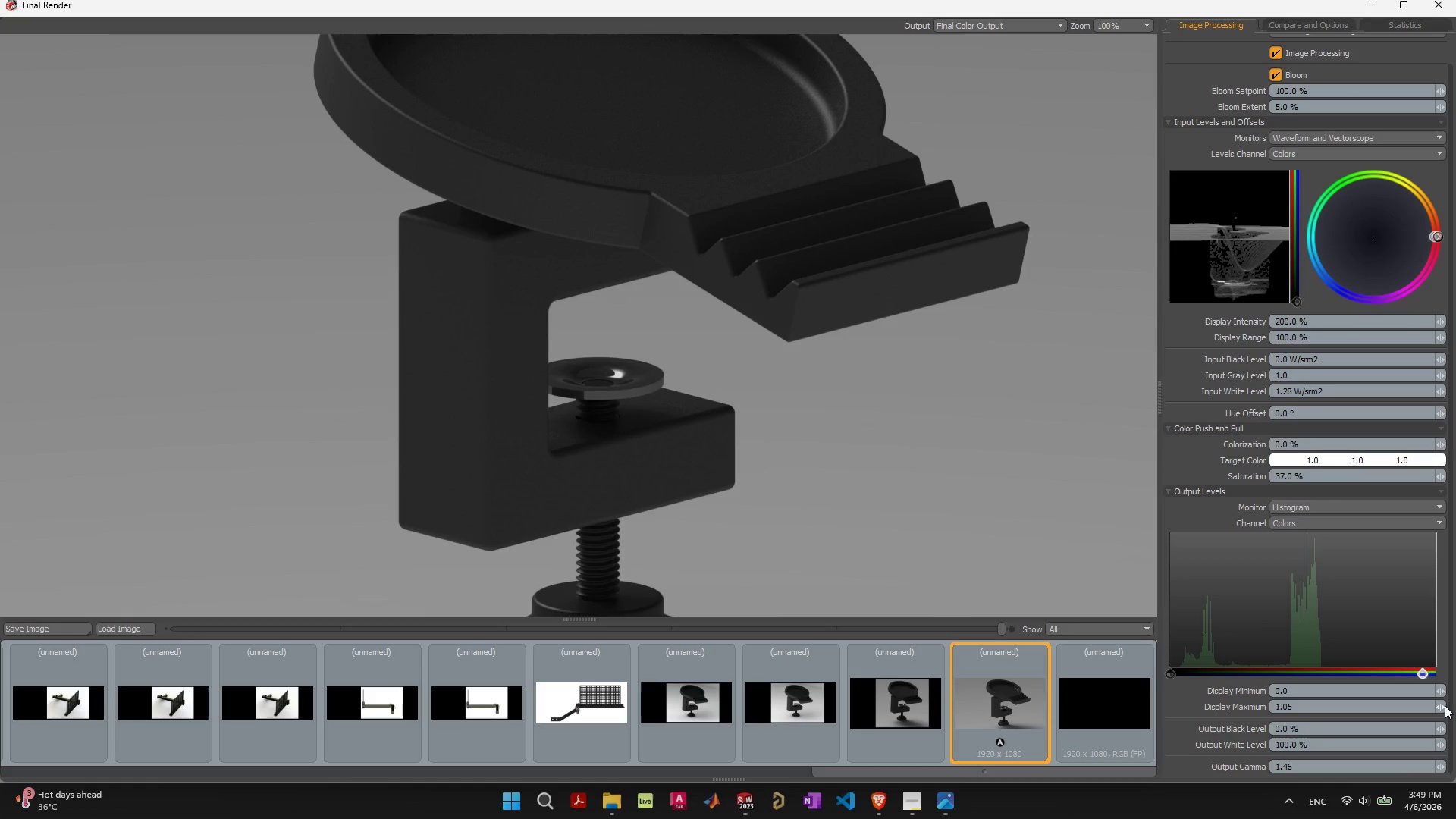 
left_click([1445, 705])
 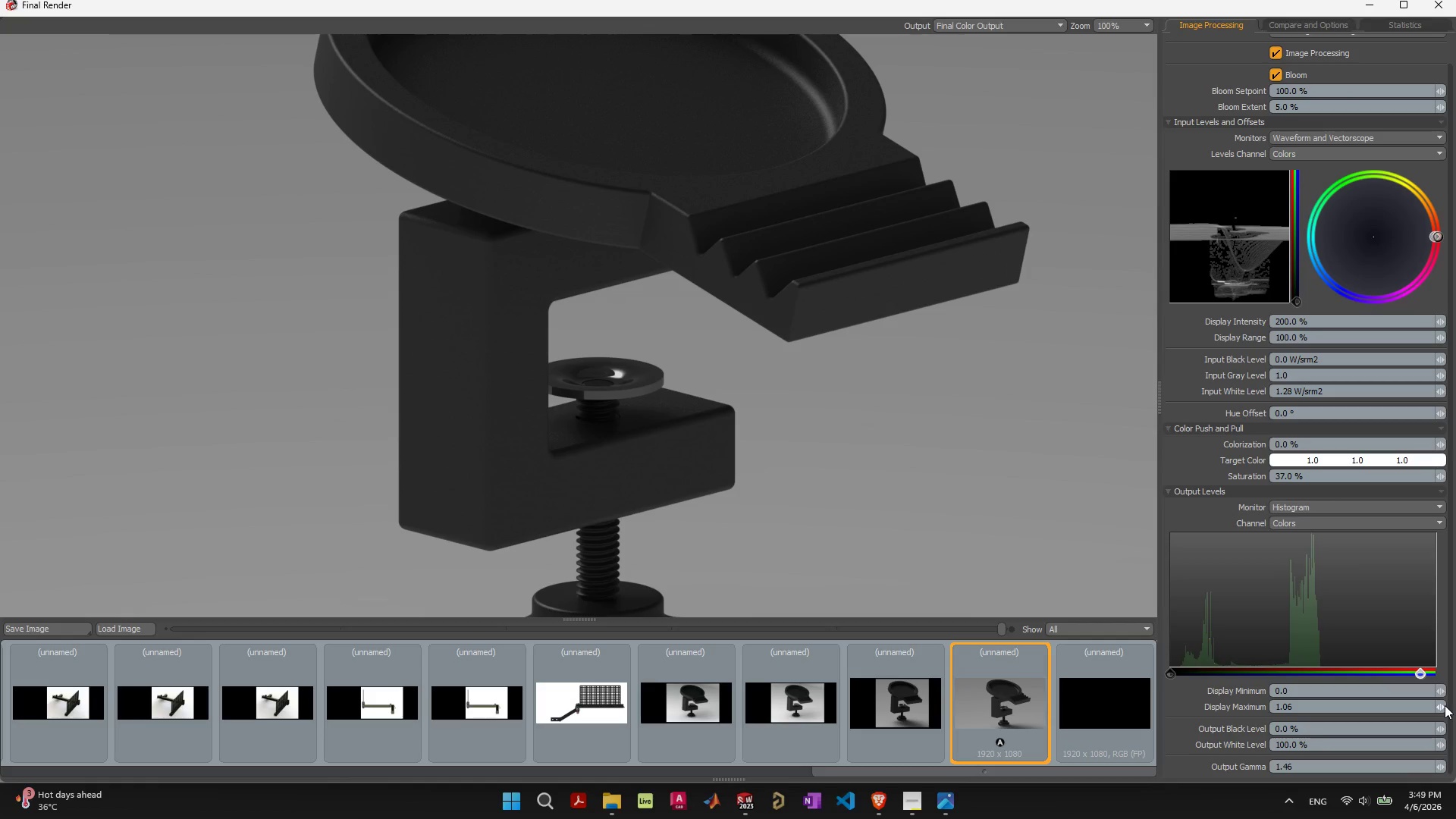 
double_click([1445, 705])
 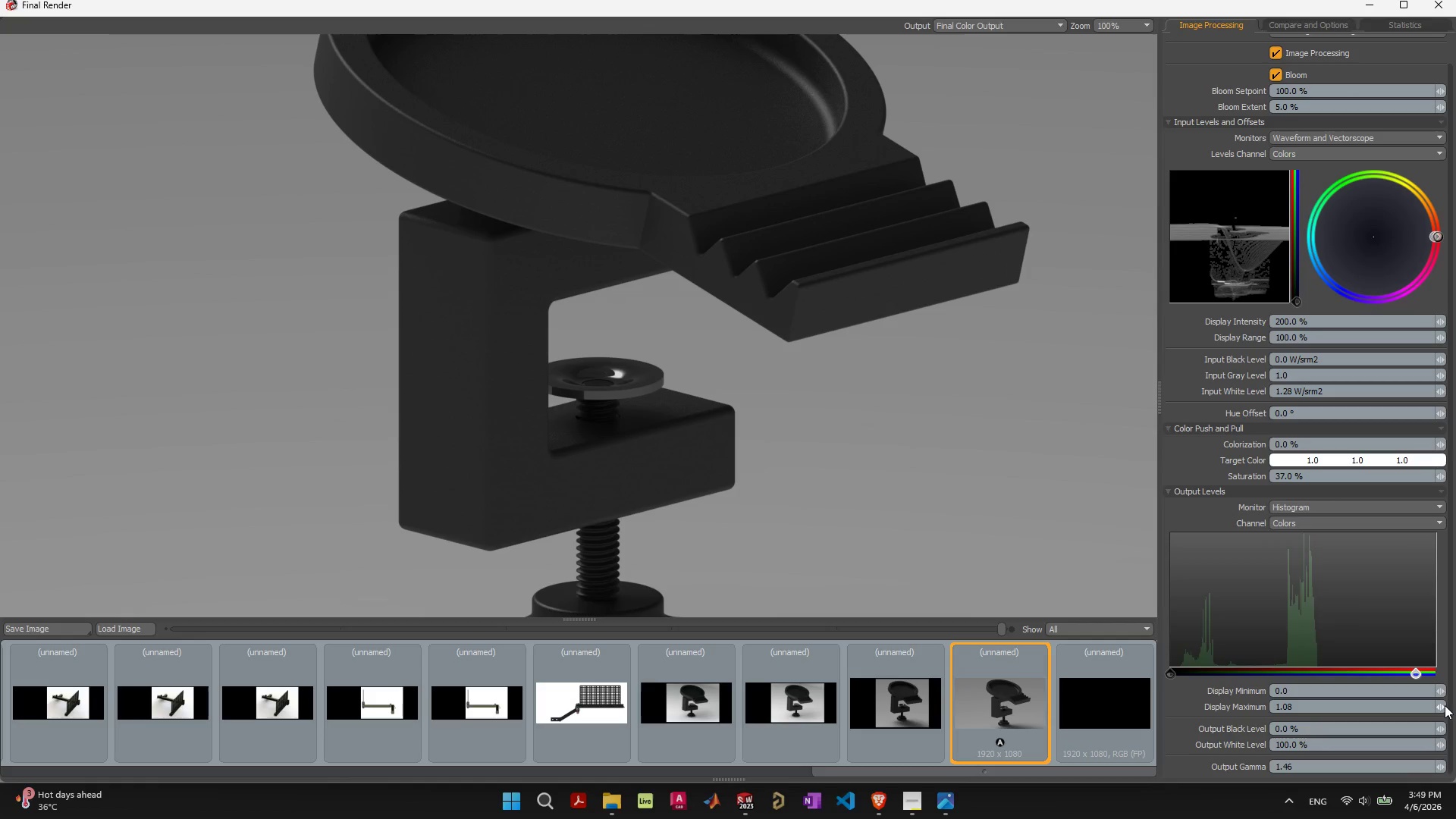 
triple_click([1445, 705])
 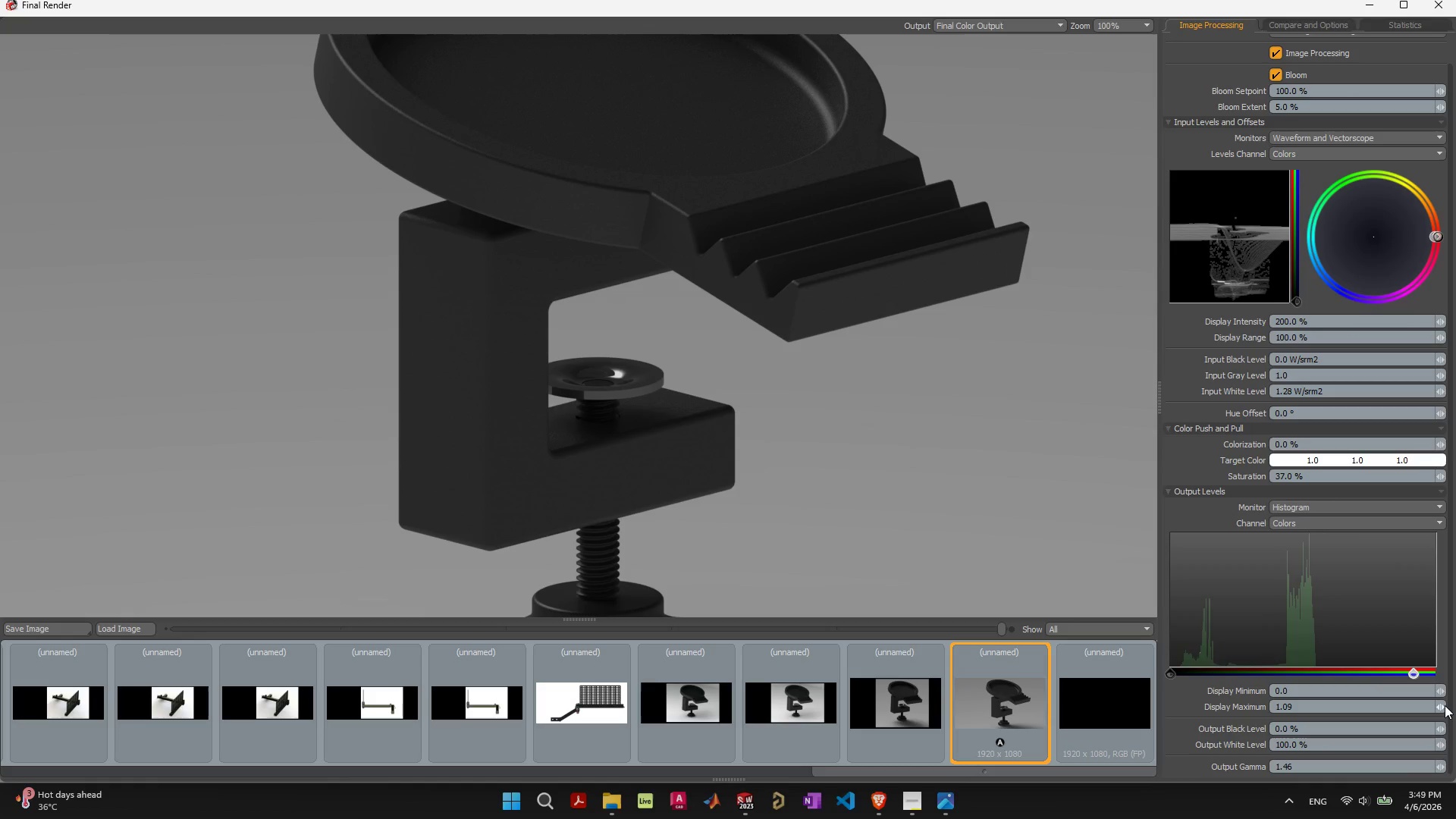 
triple_click([1445, 705])
 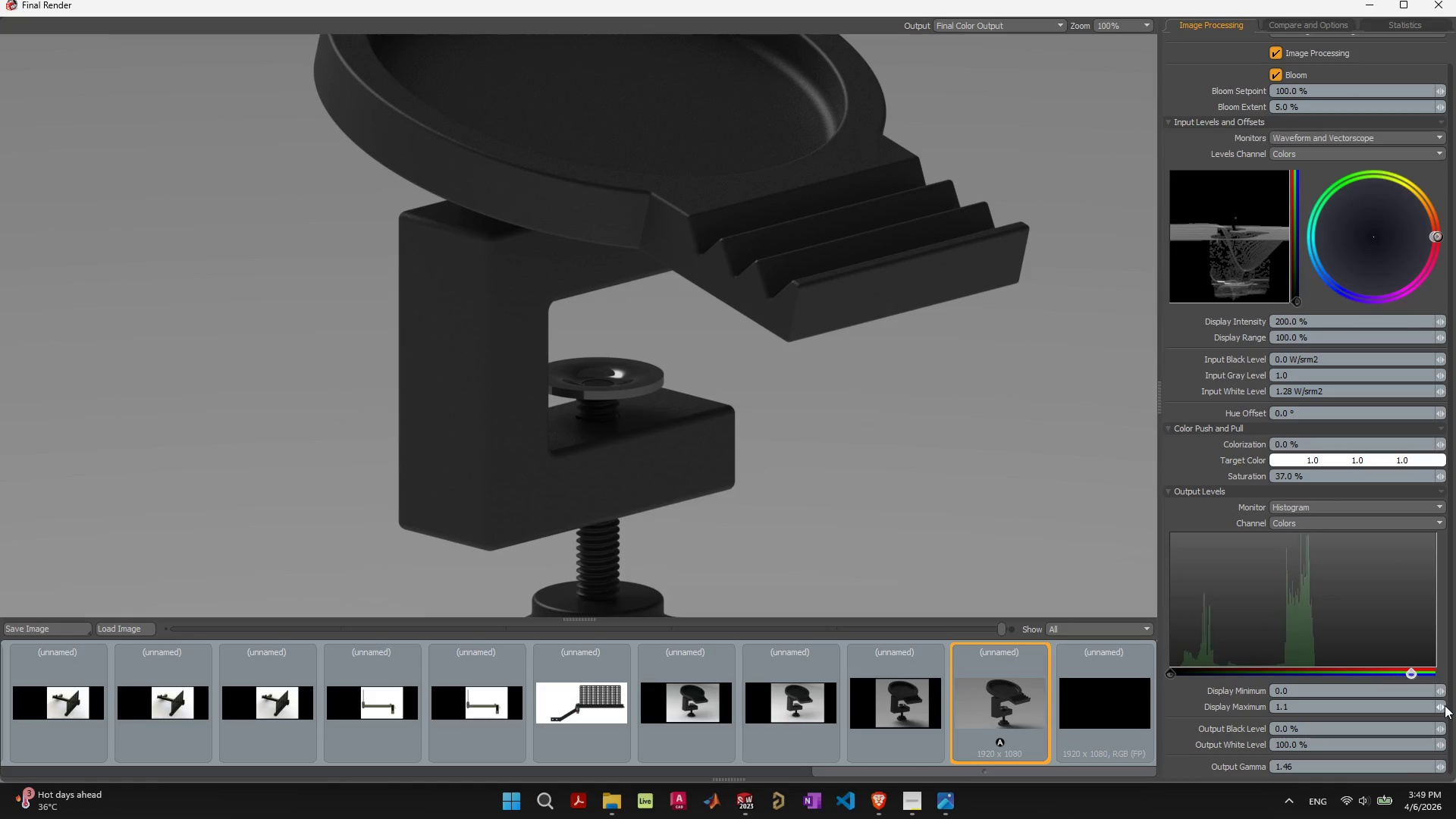 
triple_click([1445, 705])
 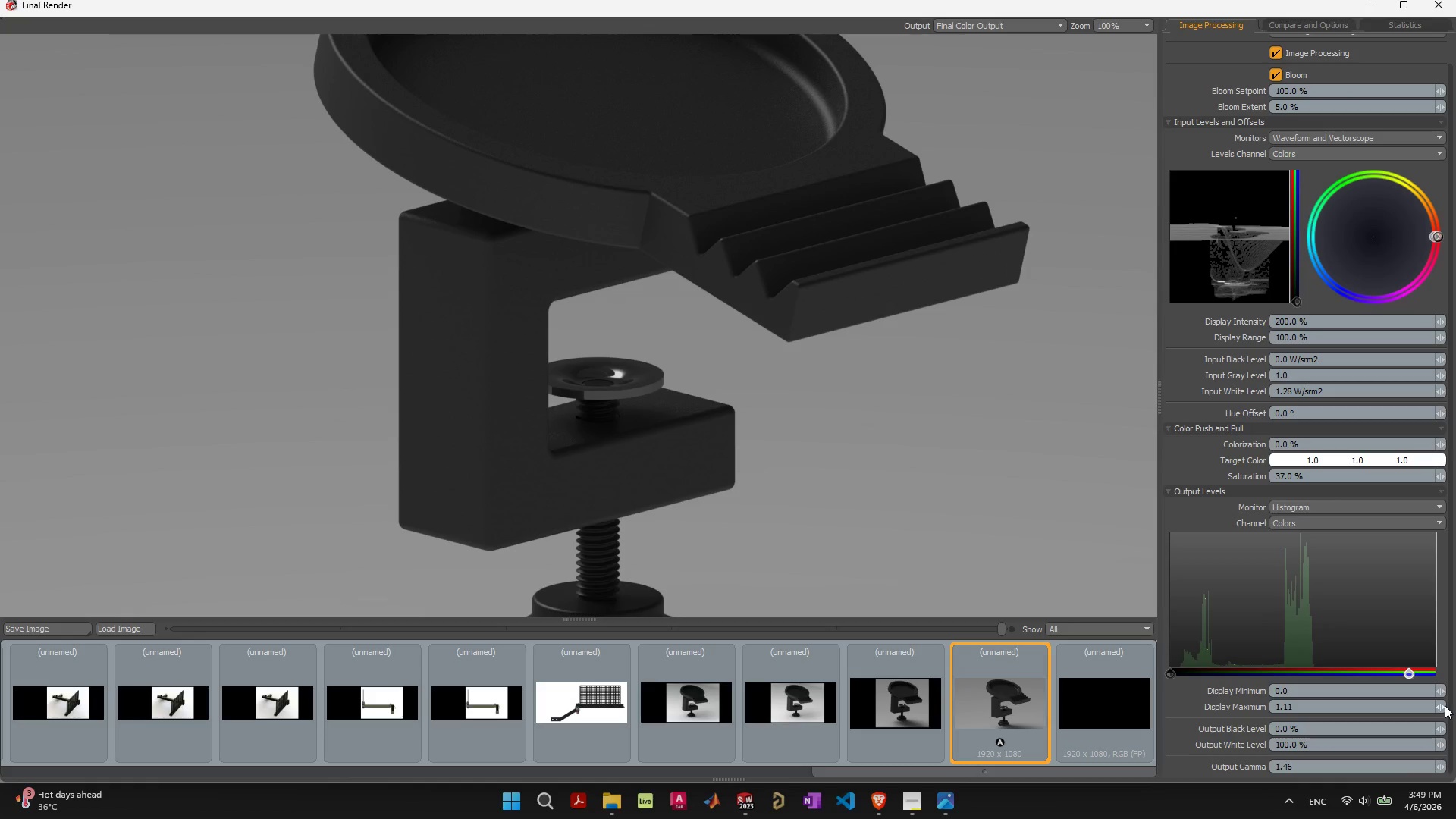 
triple_click([1445, 705])
 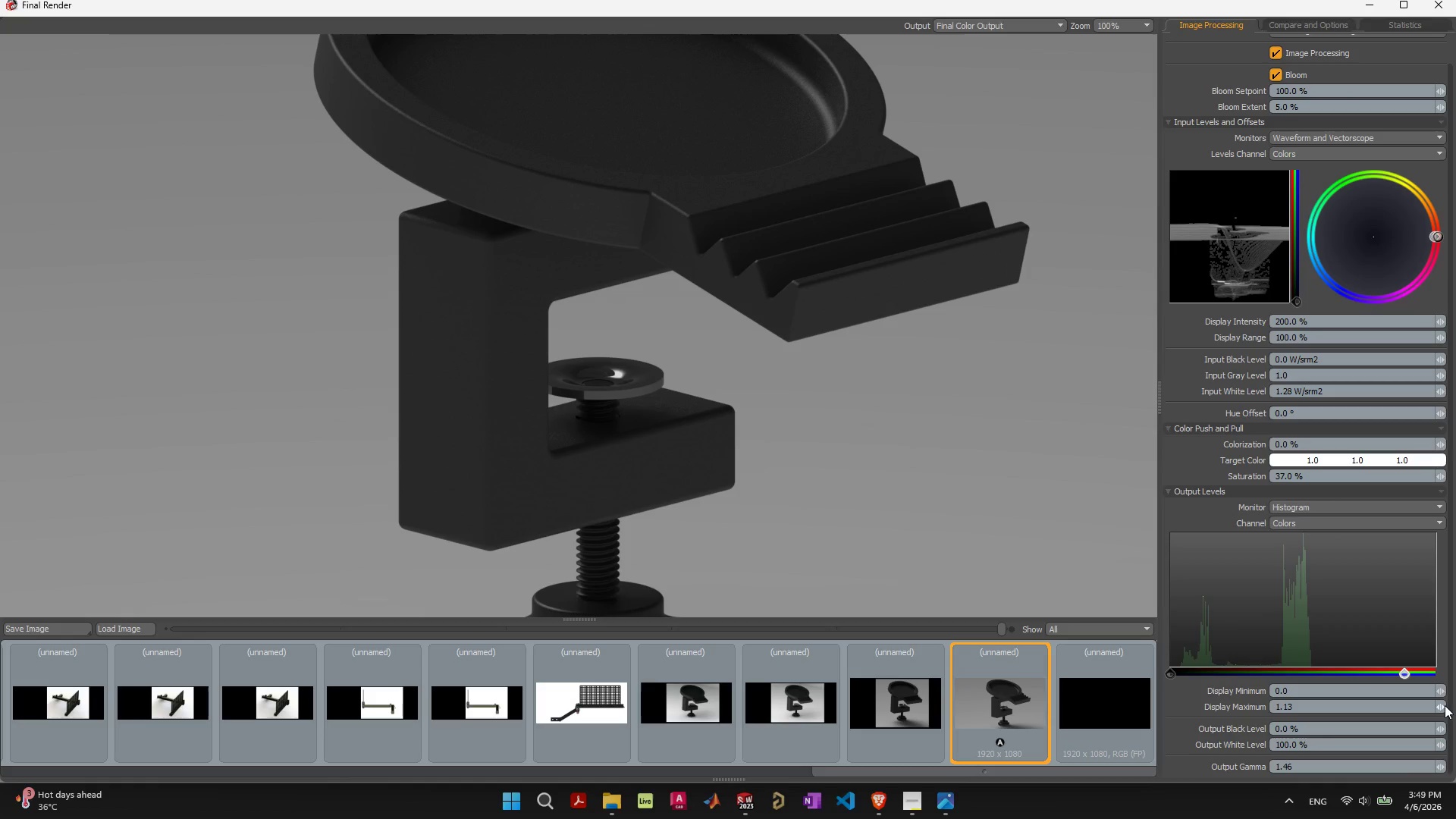 
triple_click([1445, 705])
 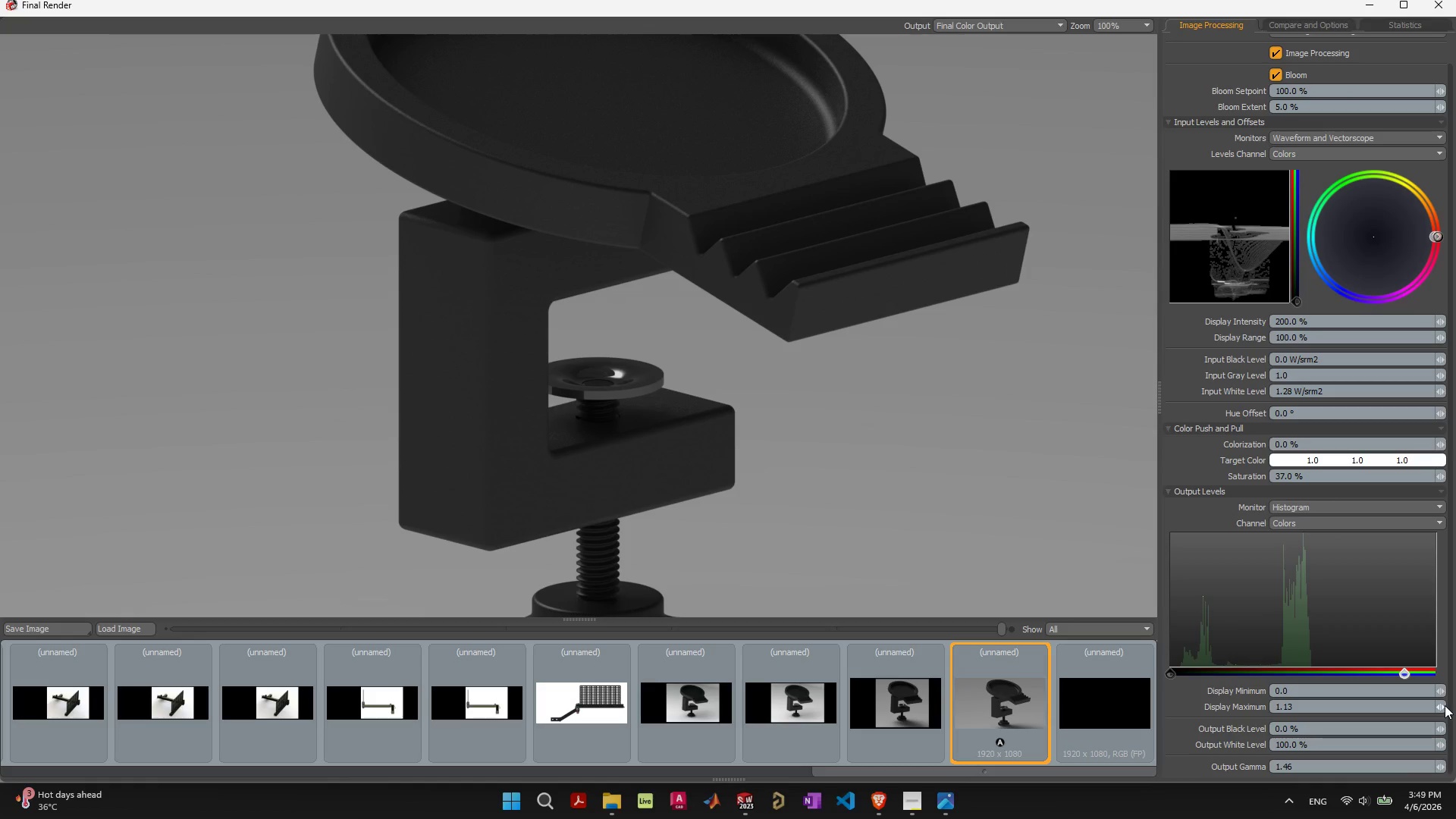 